 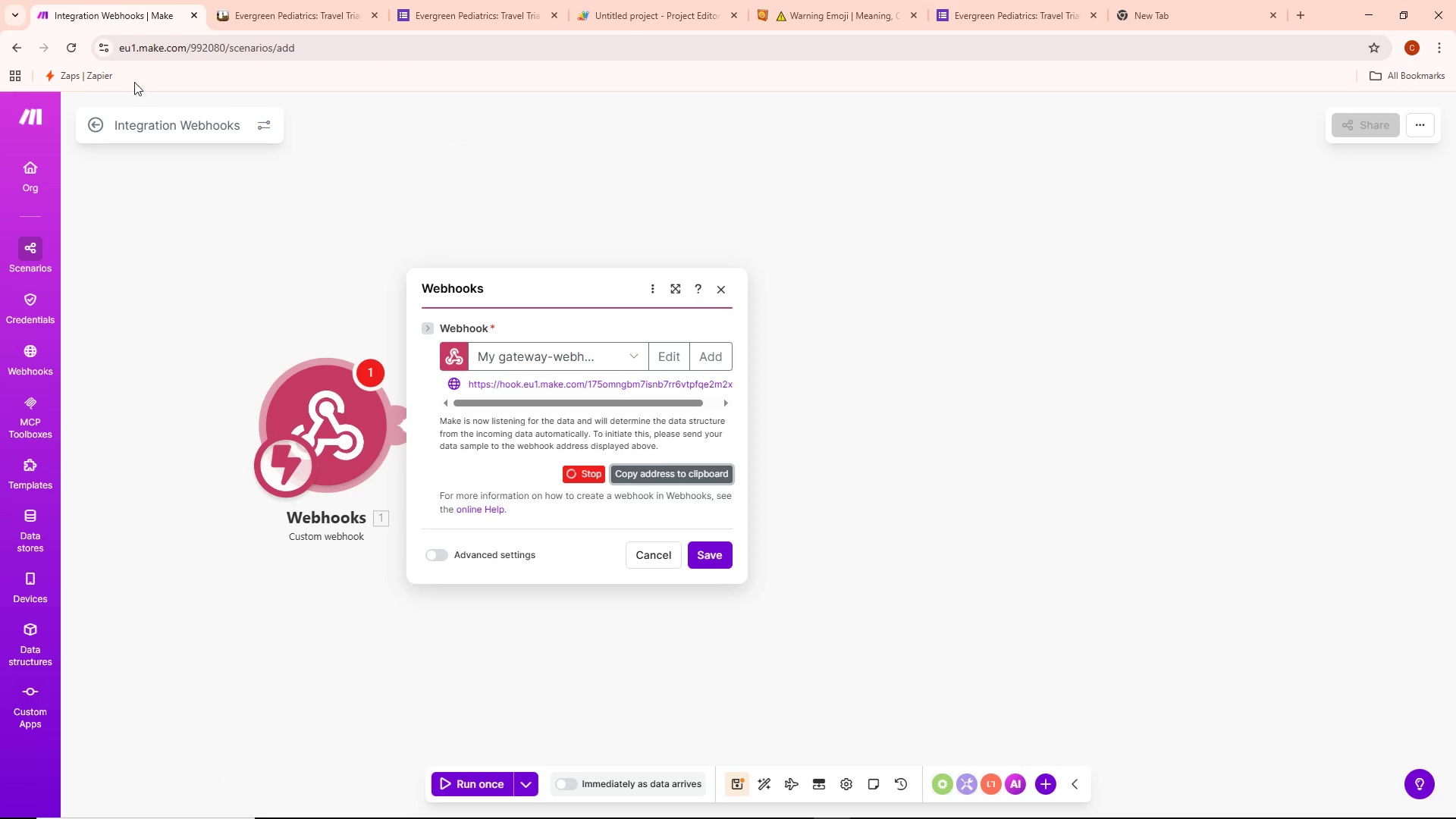 
mouse_move([729, 276])
 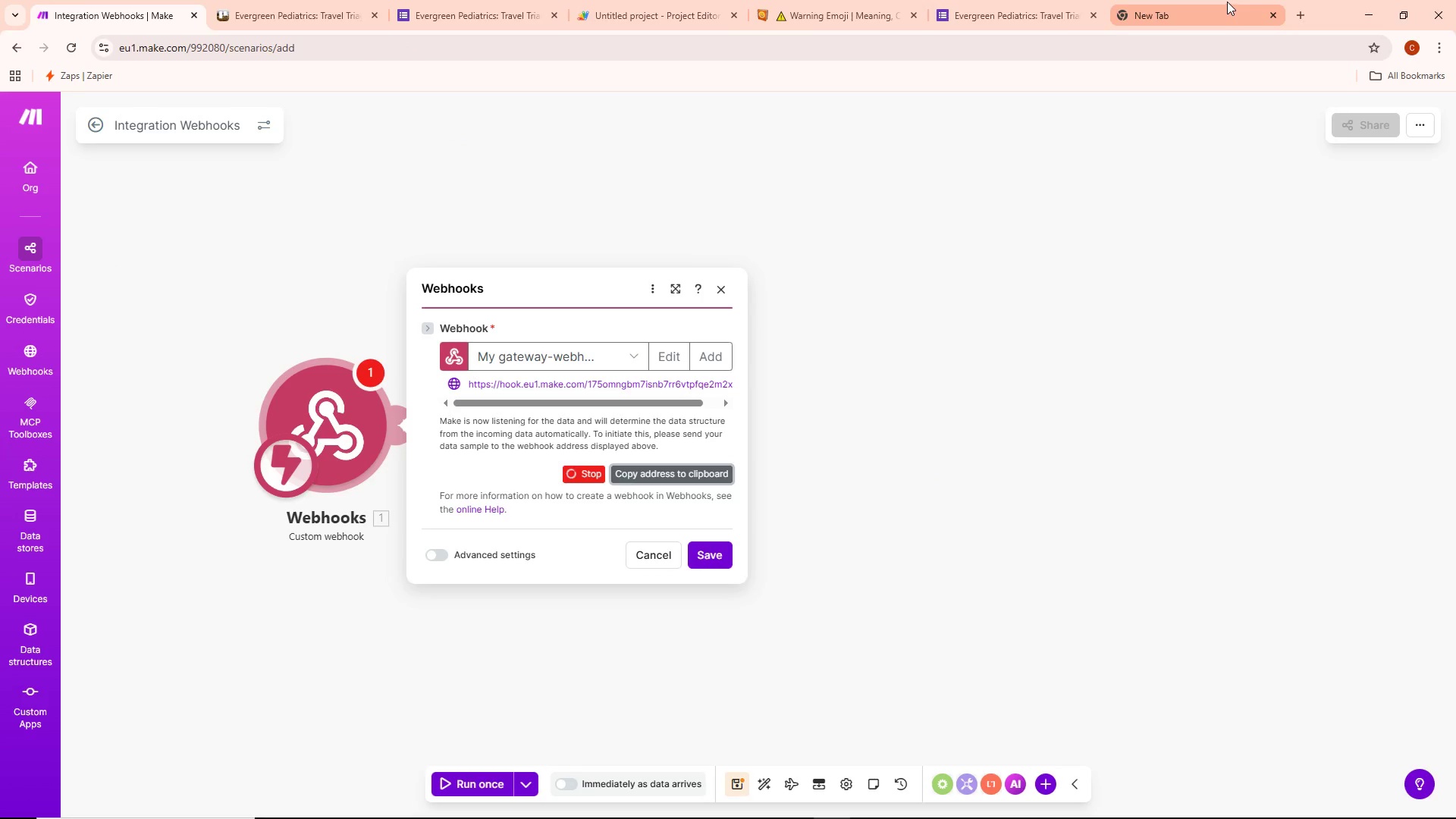 
left_click([1227, 2])
 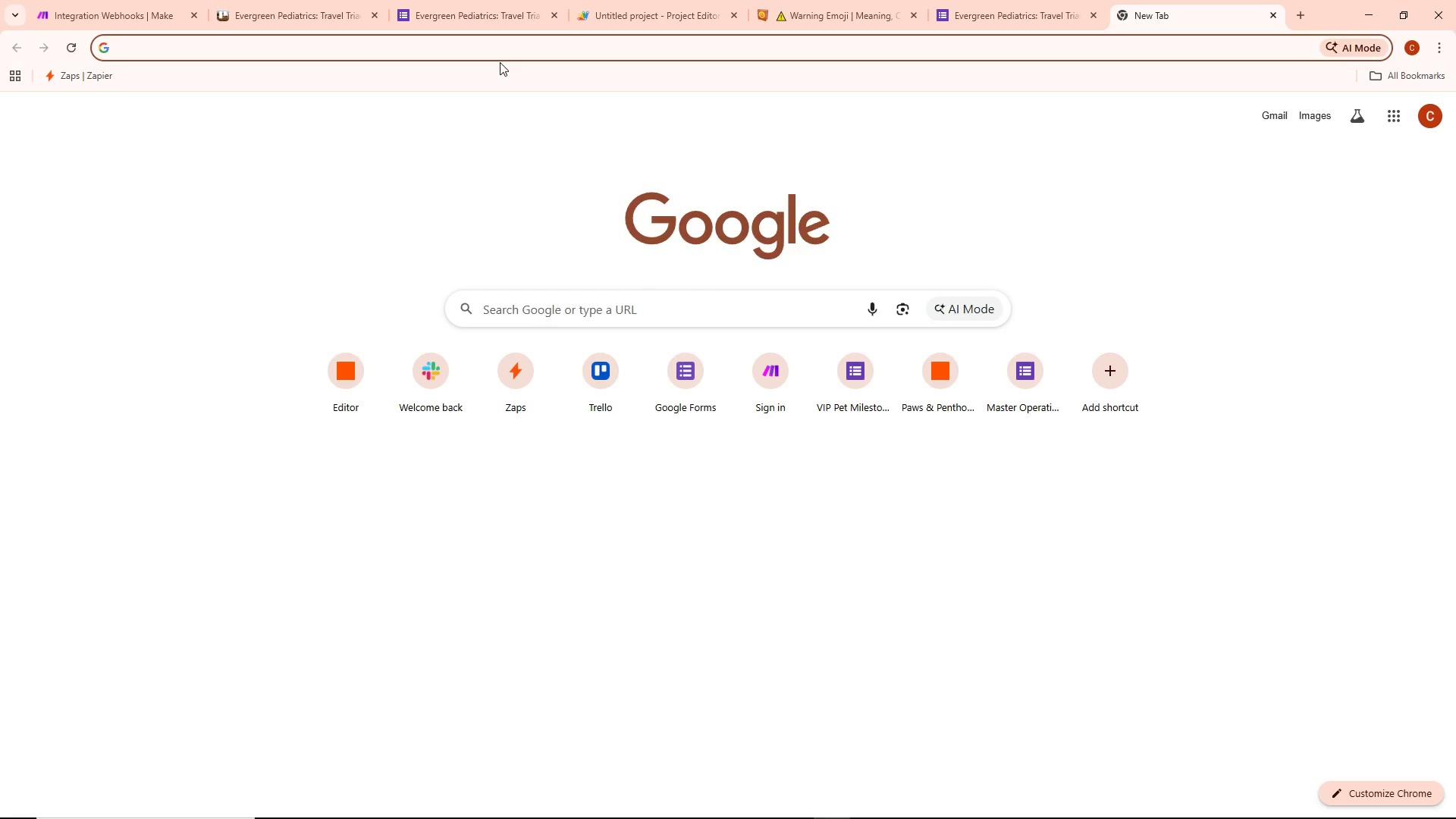 
type(Ta;)
key(Backspace)
type(lly)
 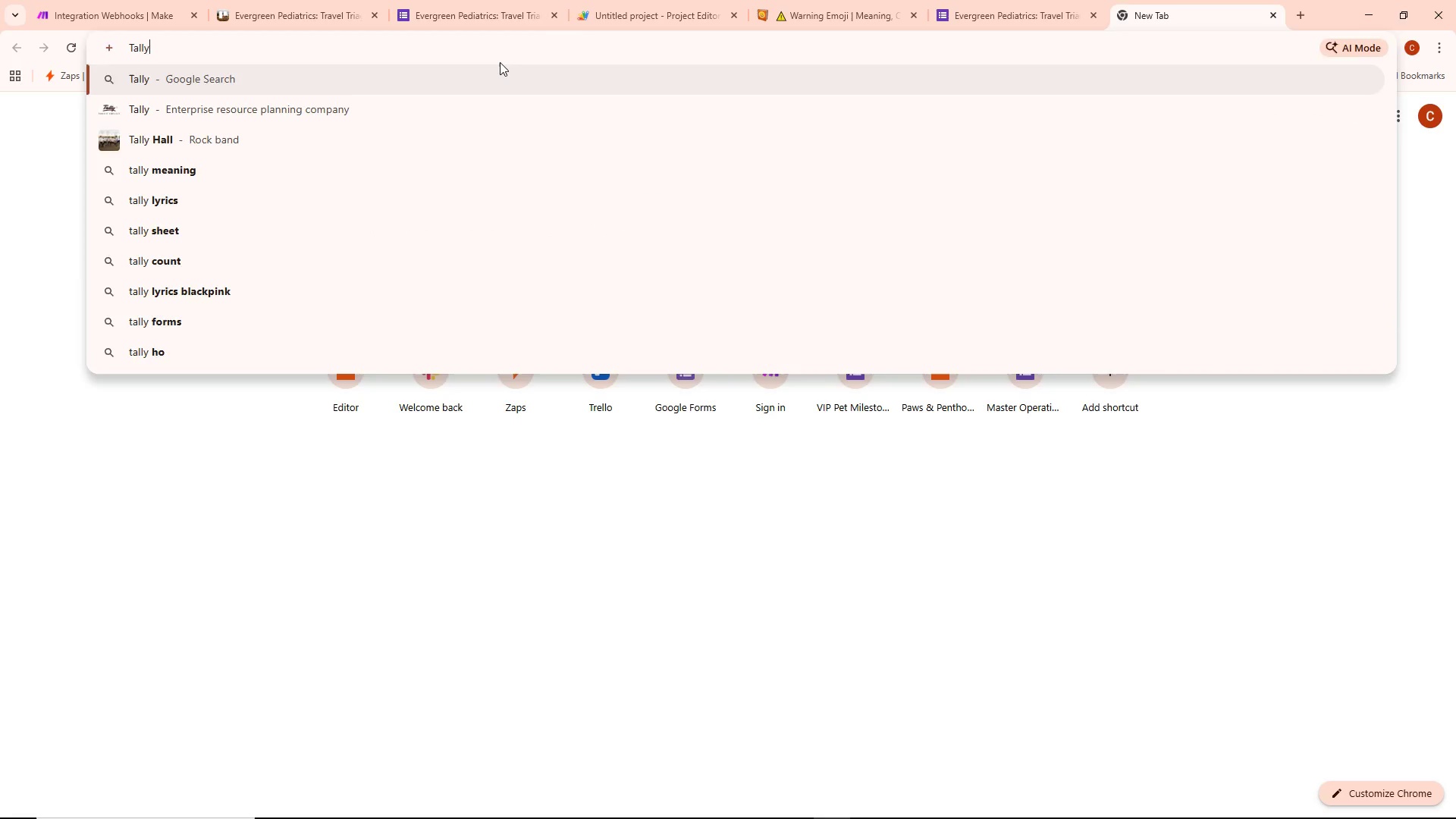 
key(Enter)
 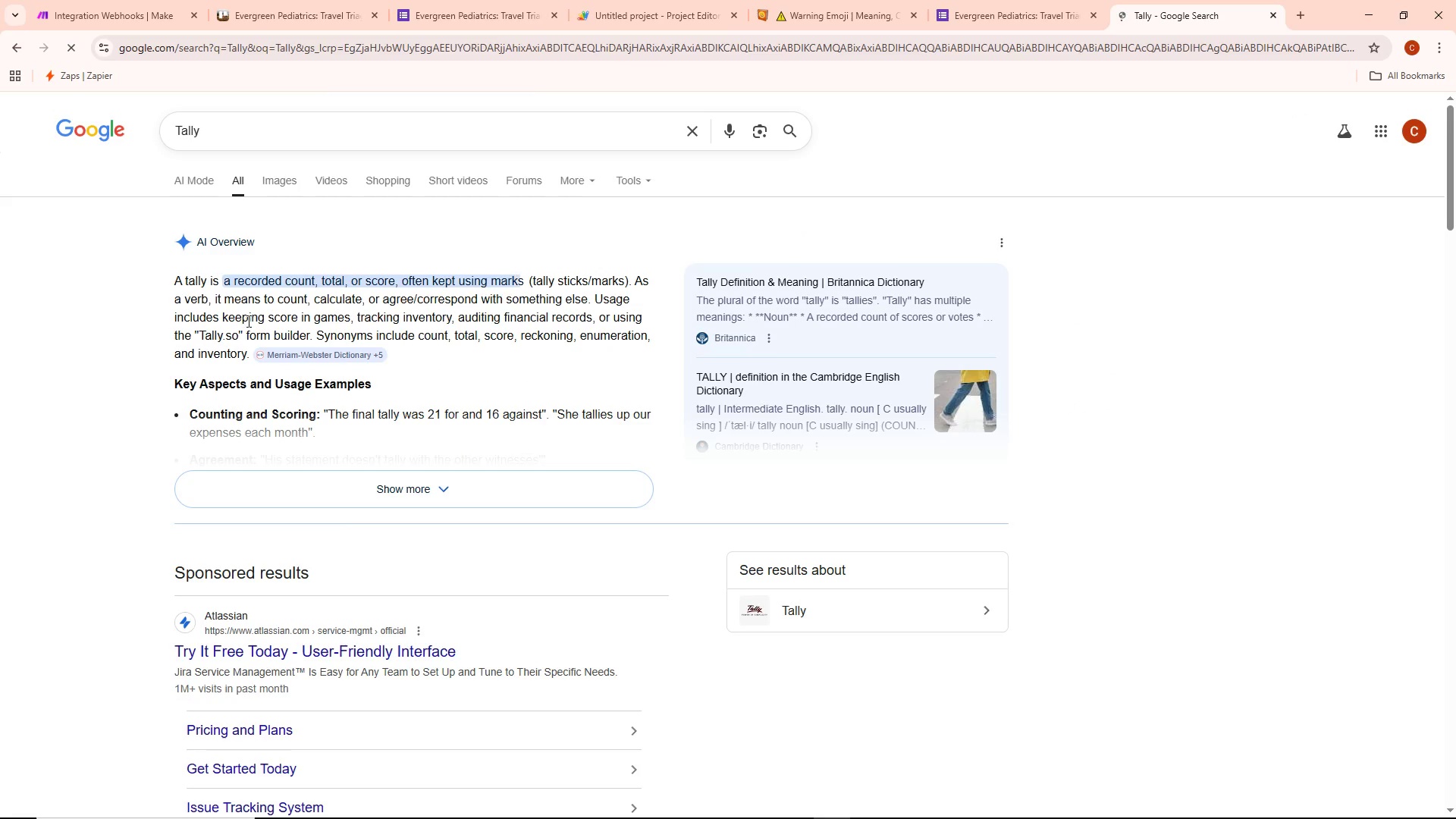 
scroll: coordinate [261, 343], scroll_direction: down, amount: 4.0
 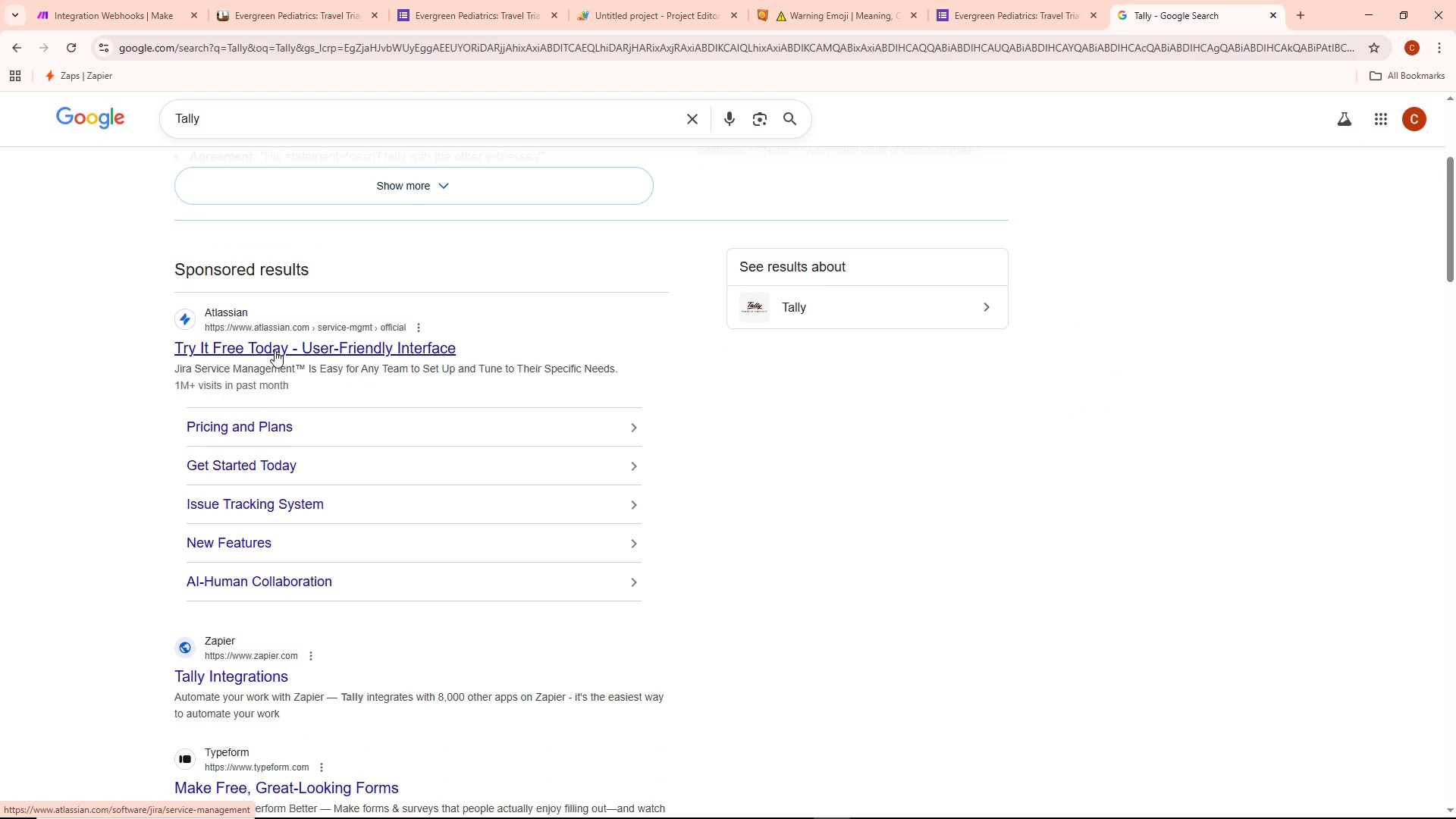 
left_click([230, 111])
 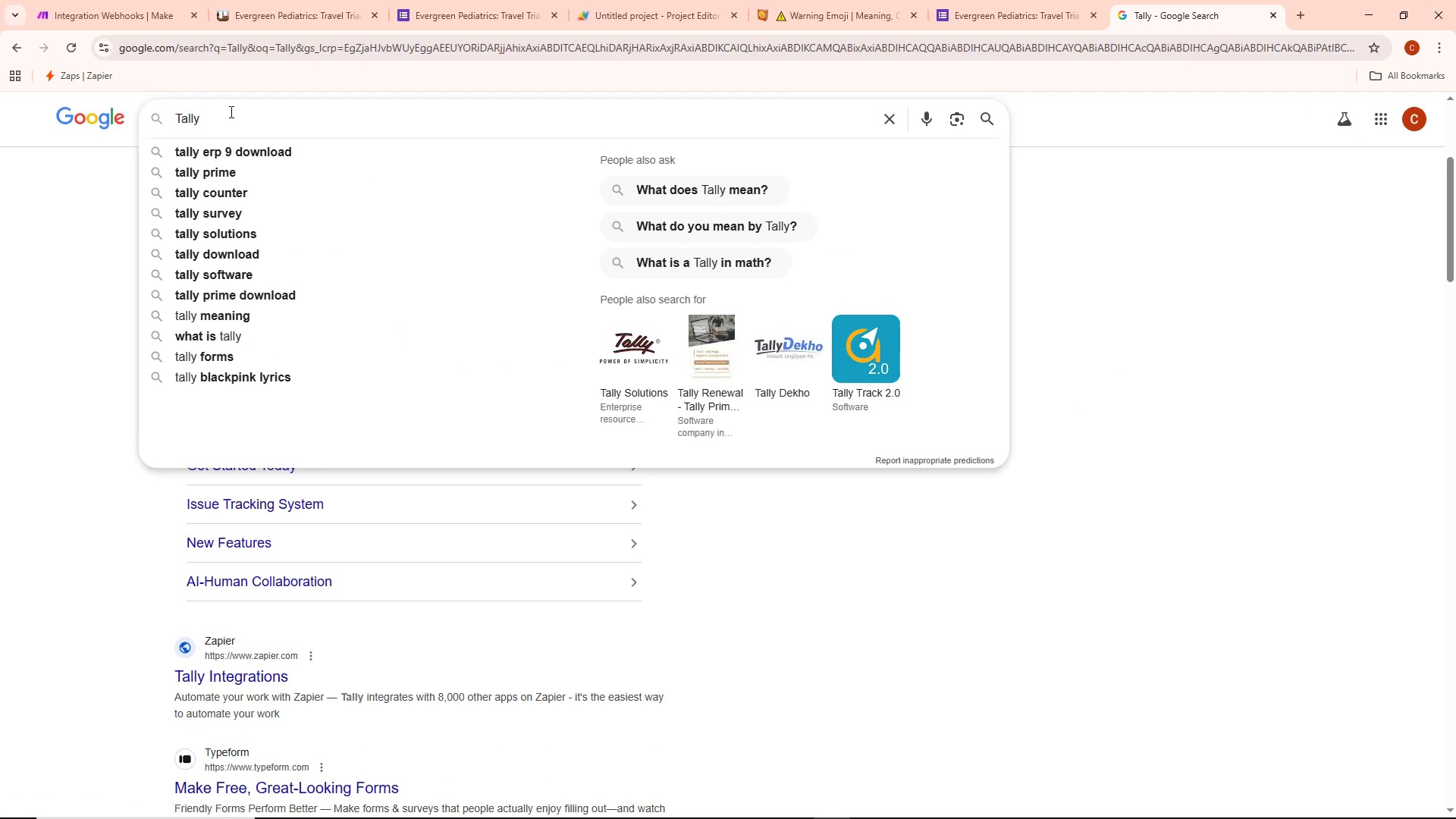 
type(.so)
 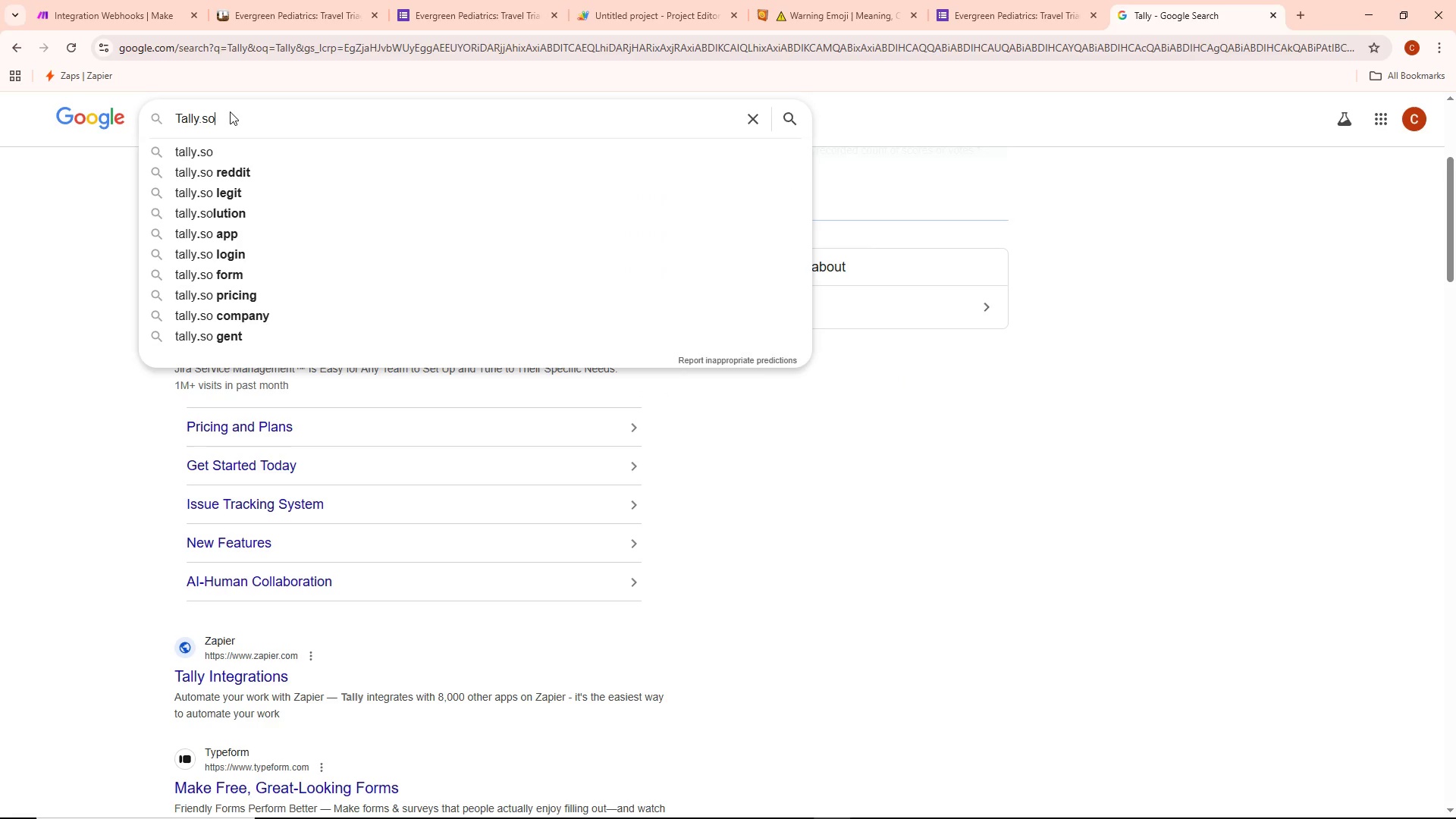 
key(Enter)
 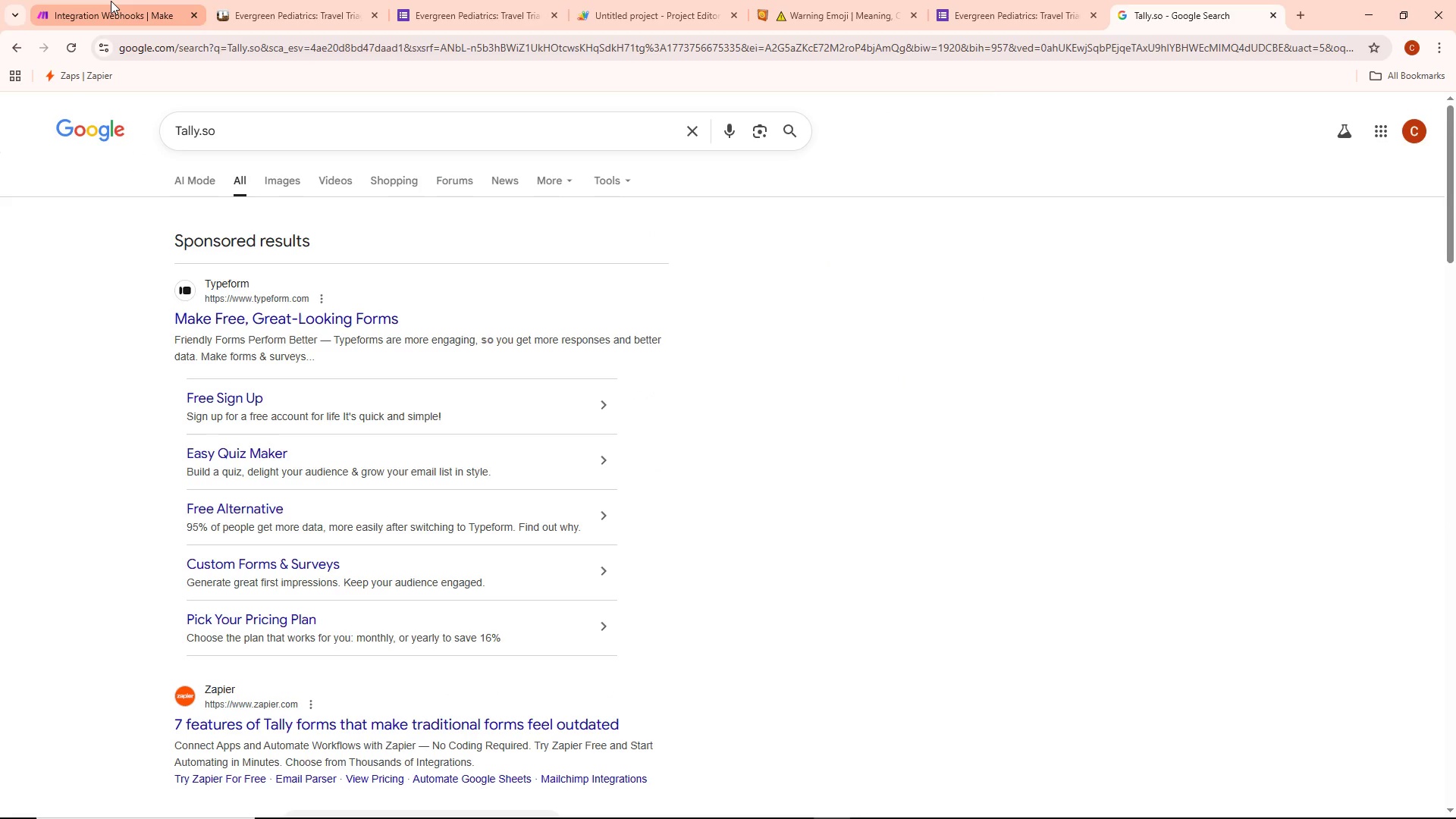 
wait(6.27)
 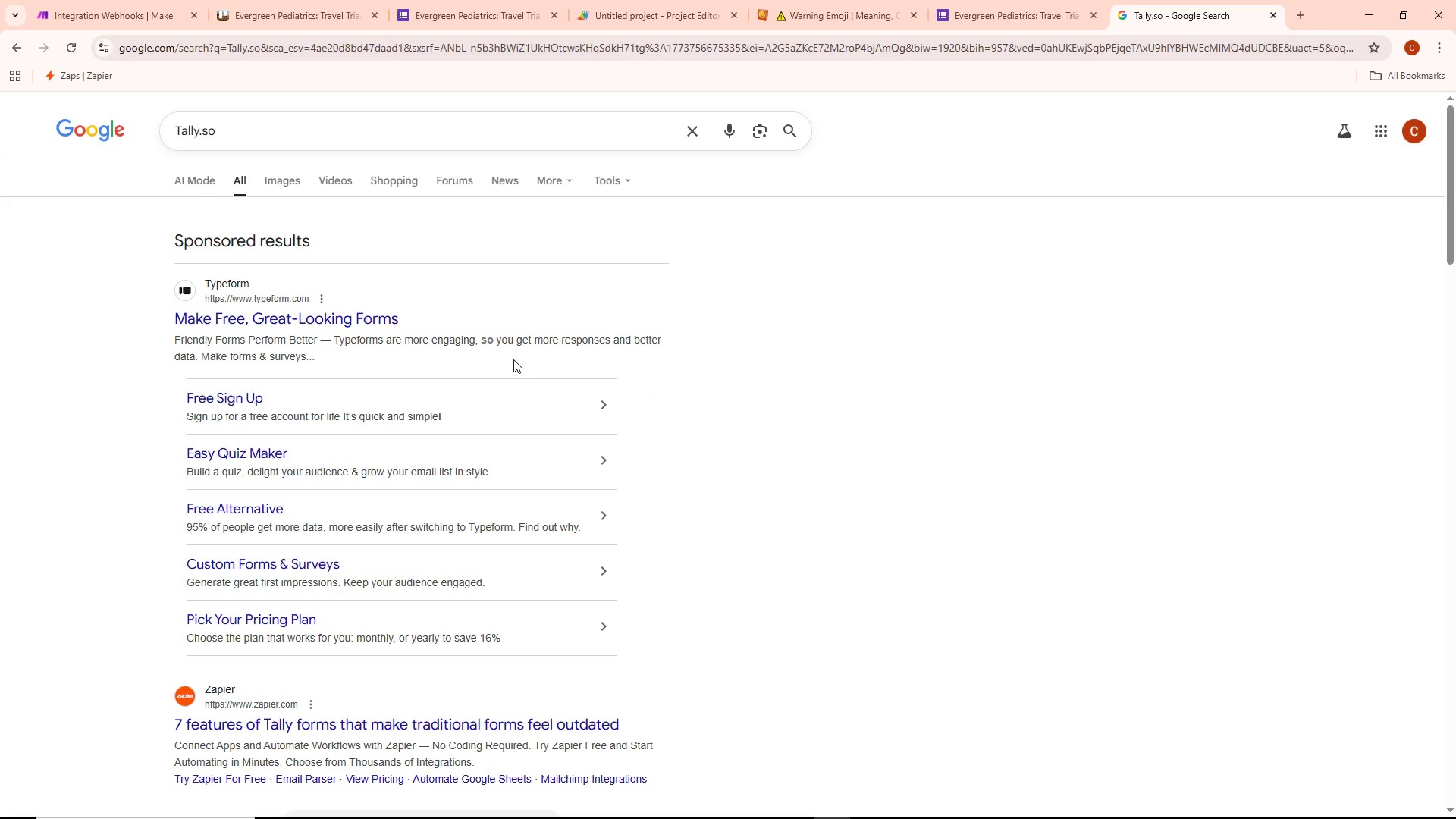 
left_click([268, 309])
 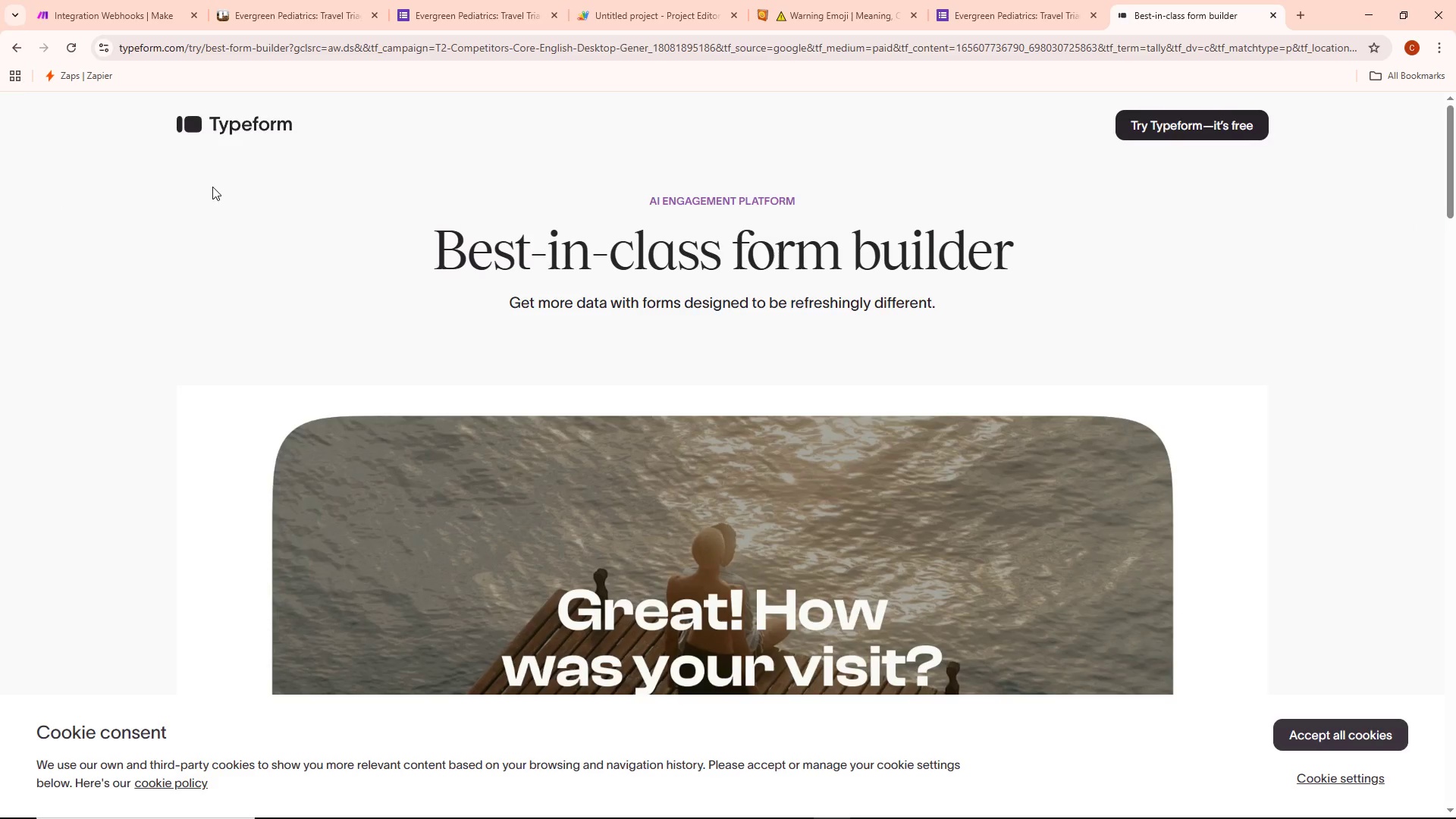 
wait(8.25)
 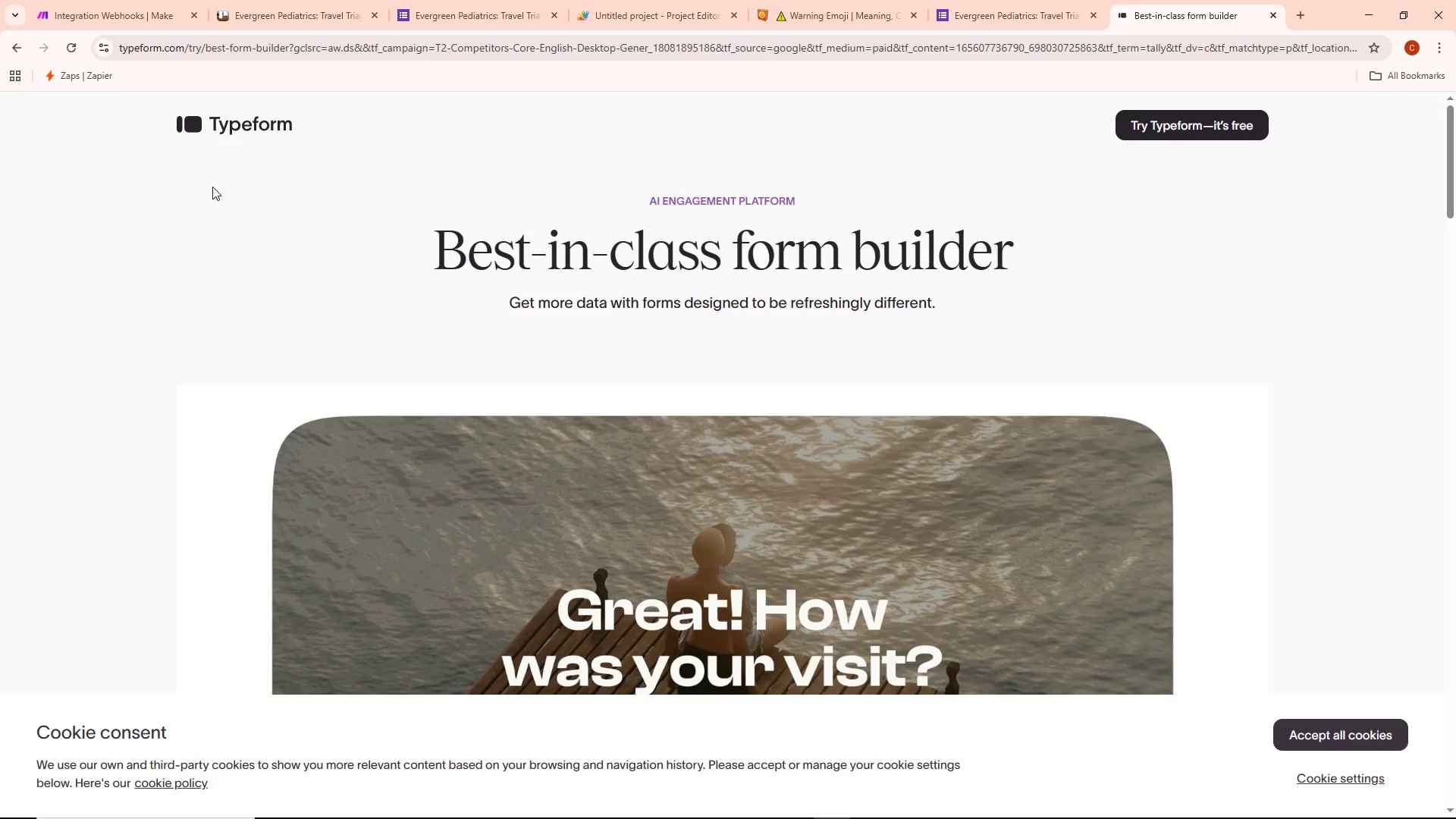 
left_click([1276, 15])
 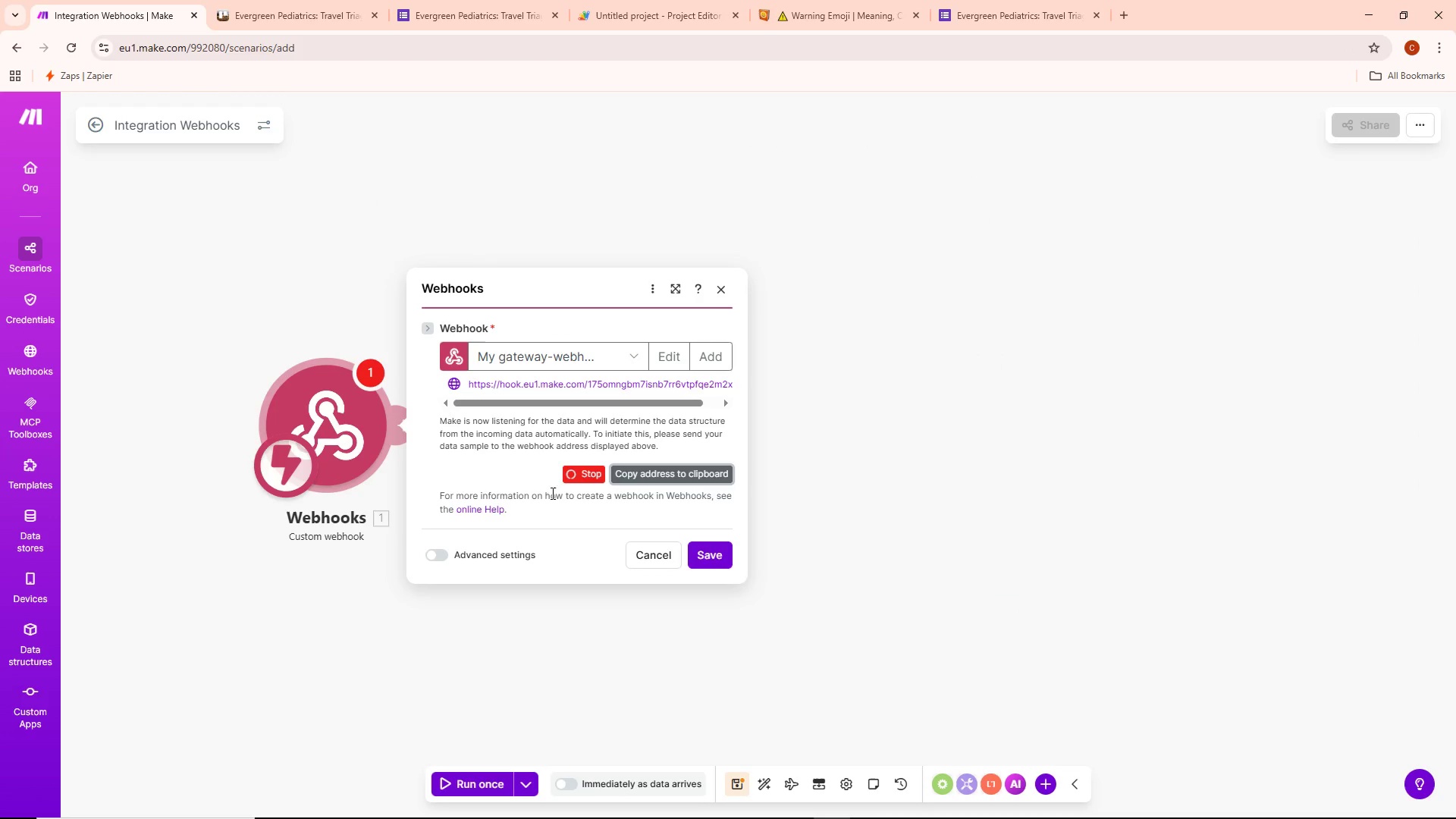 
wait(6.36)
 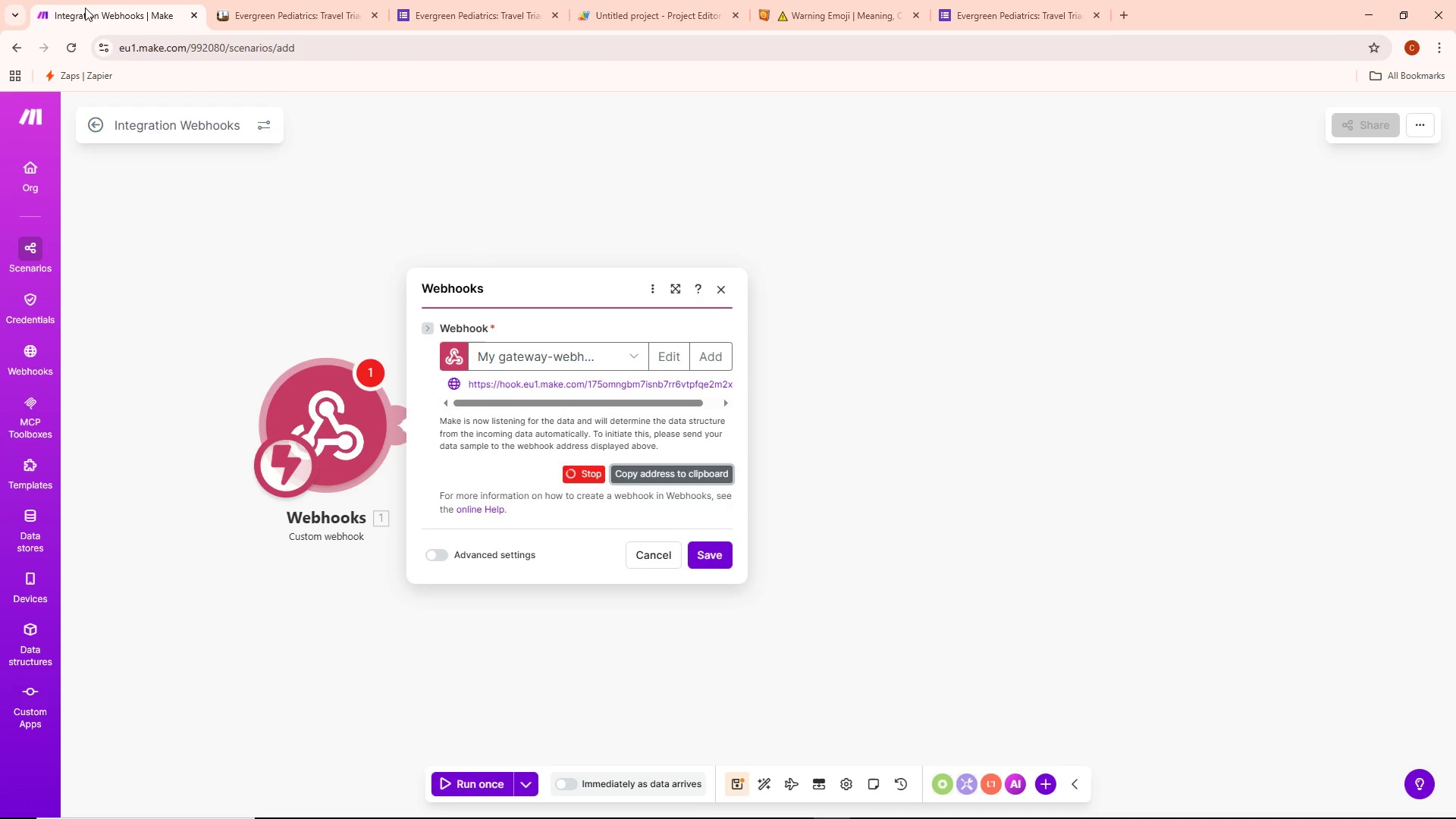 
left_click([491, 8])
 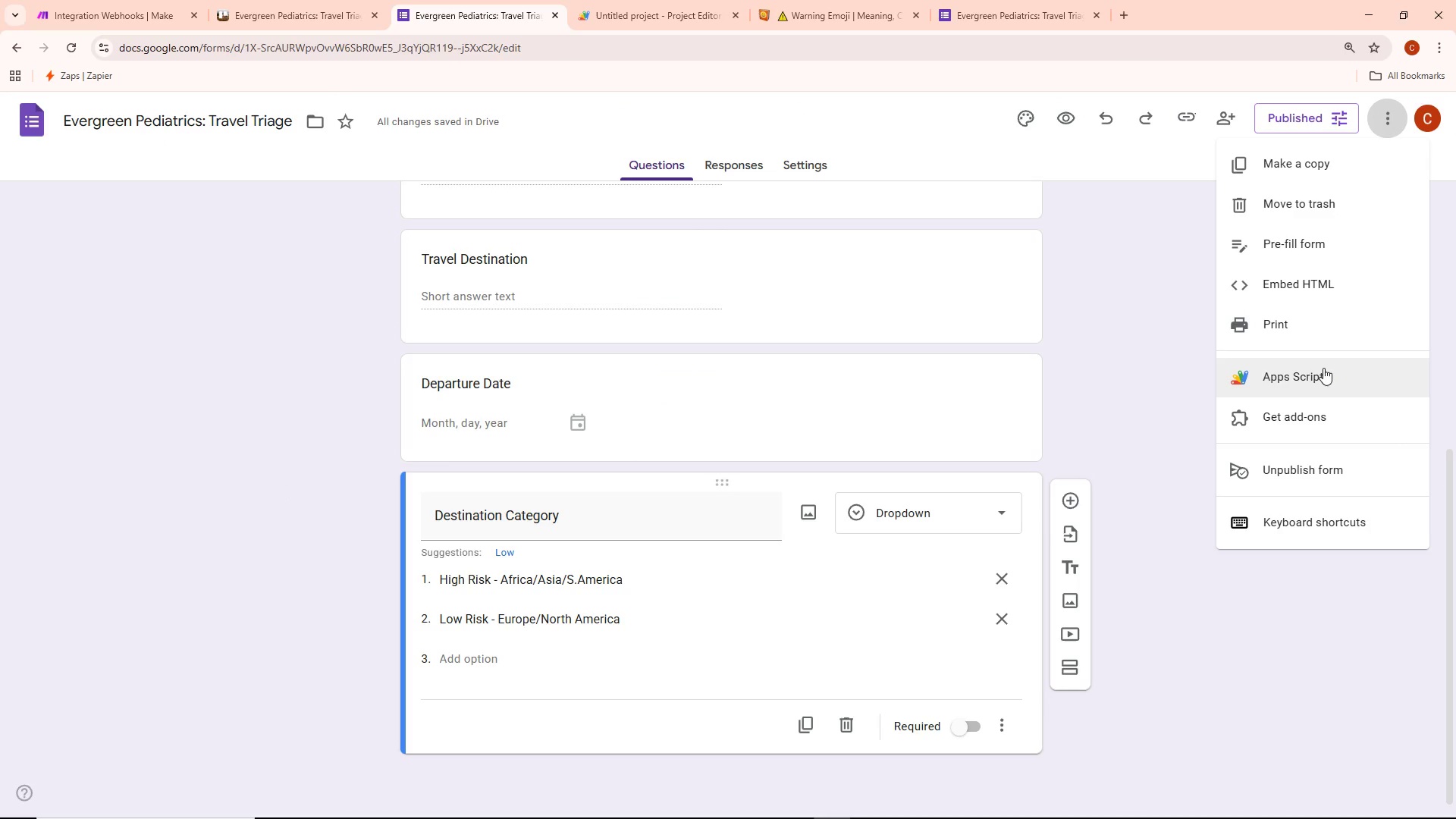 
wait(10.22)
 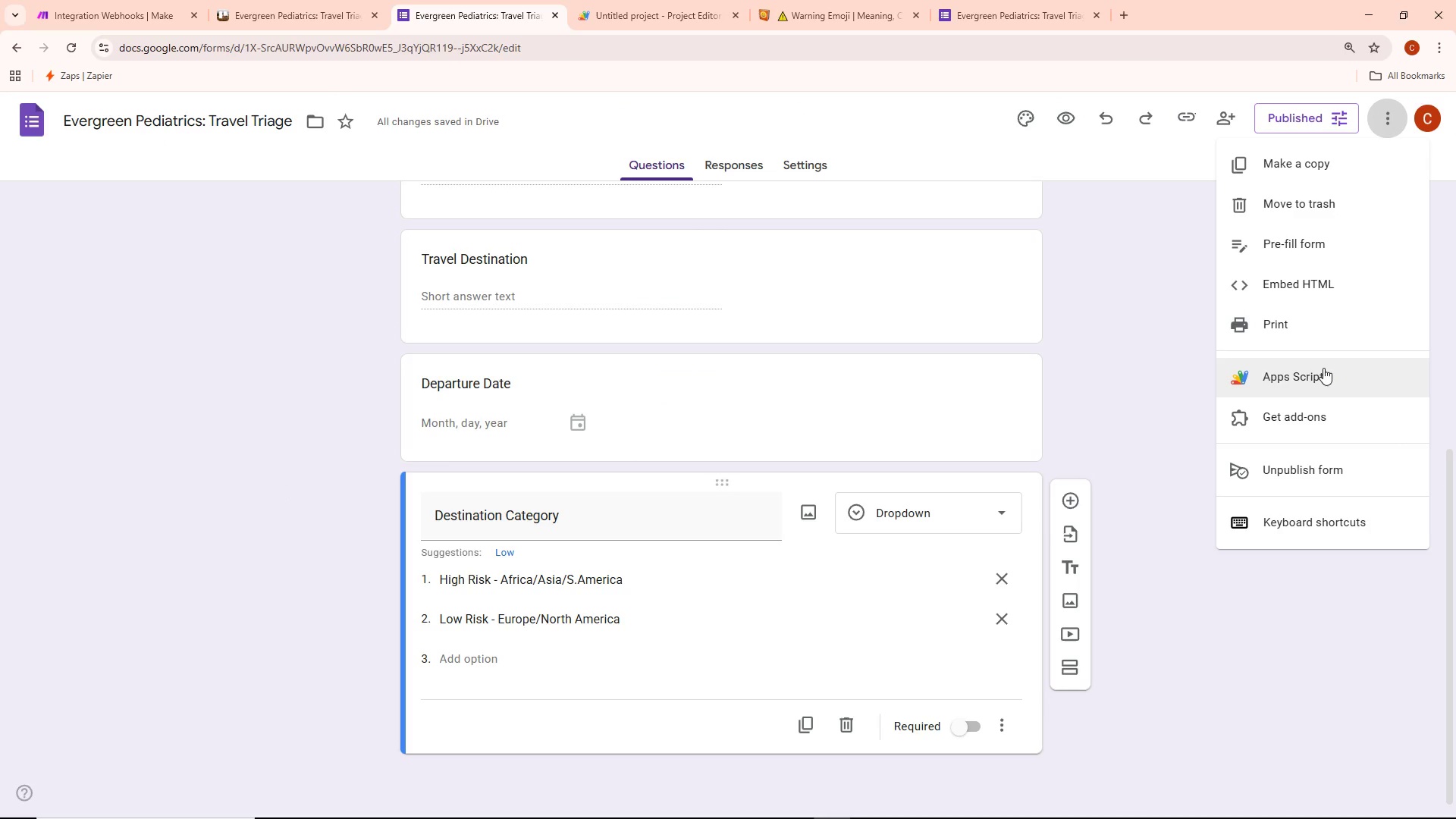 
left_click([289, 193])
 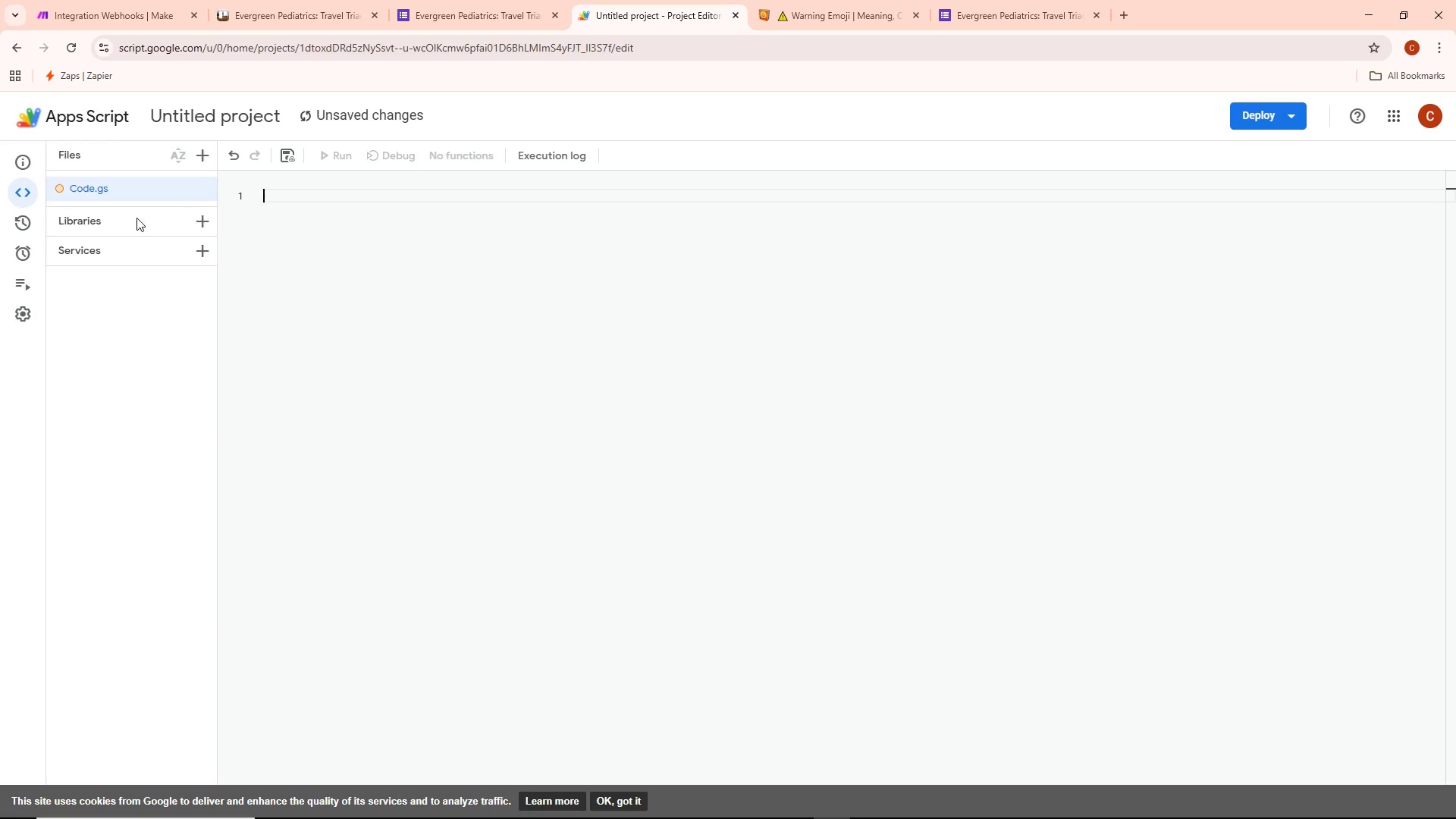 
wait(9.33)
 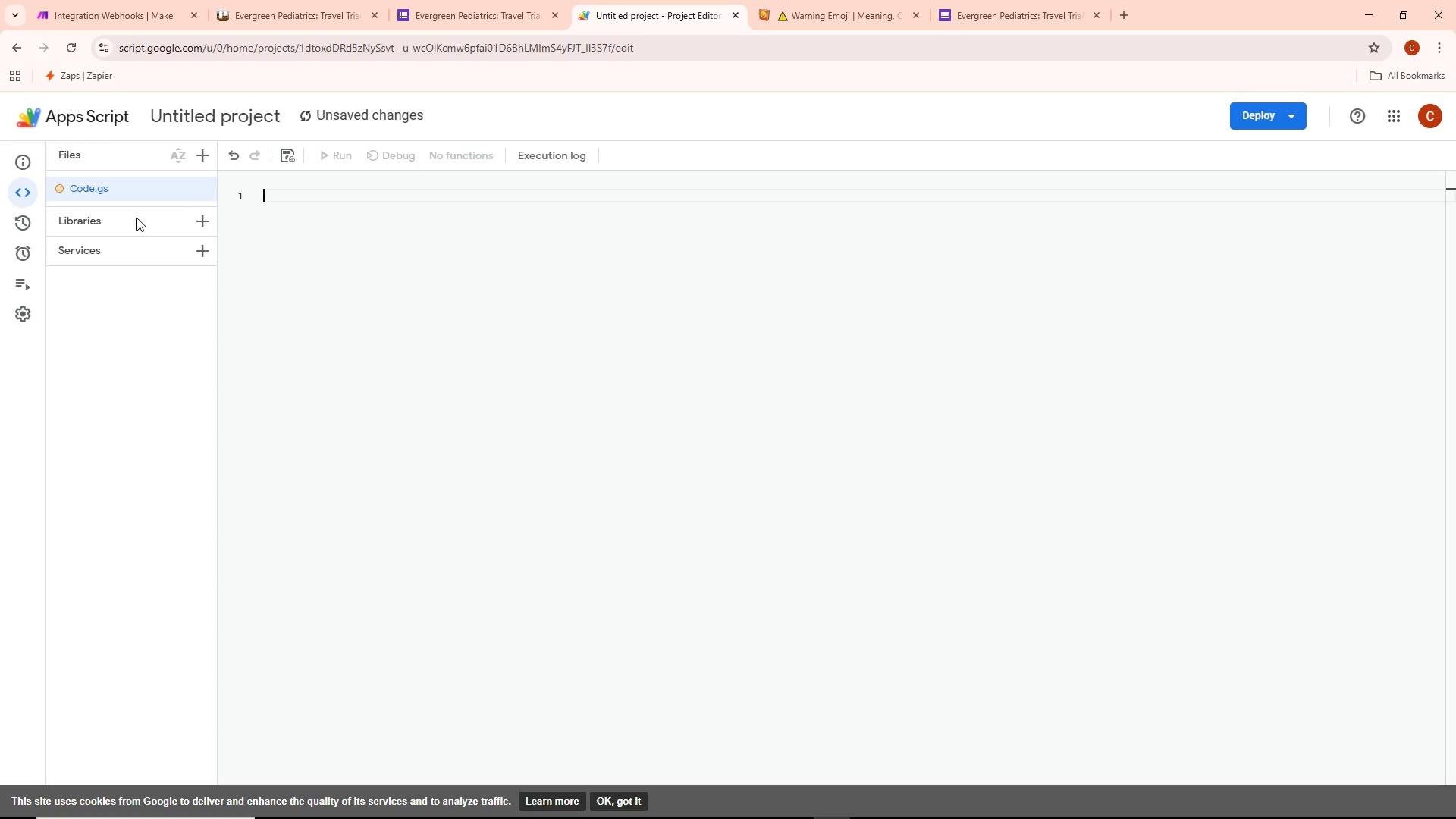 
left_click([80, 243])
 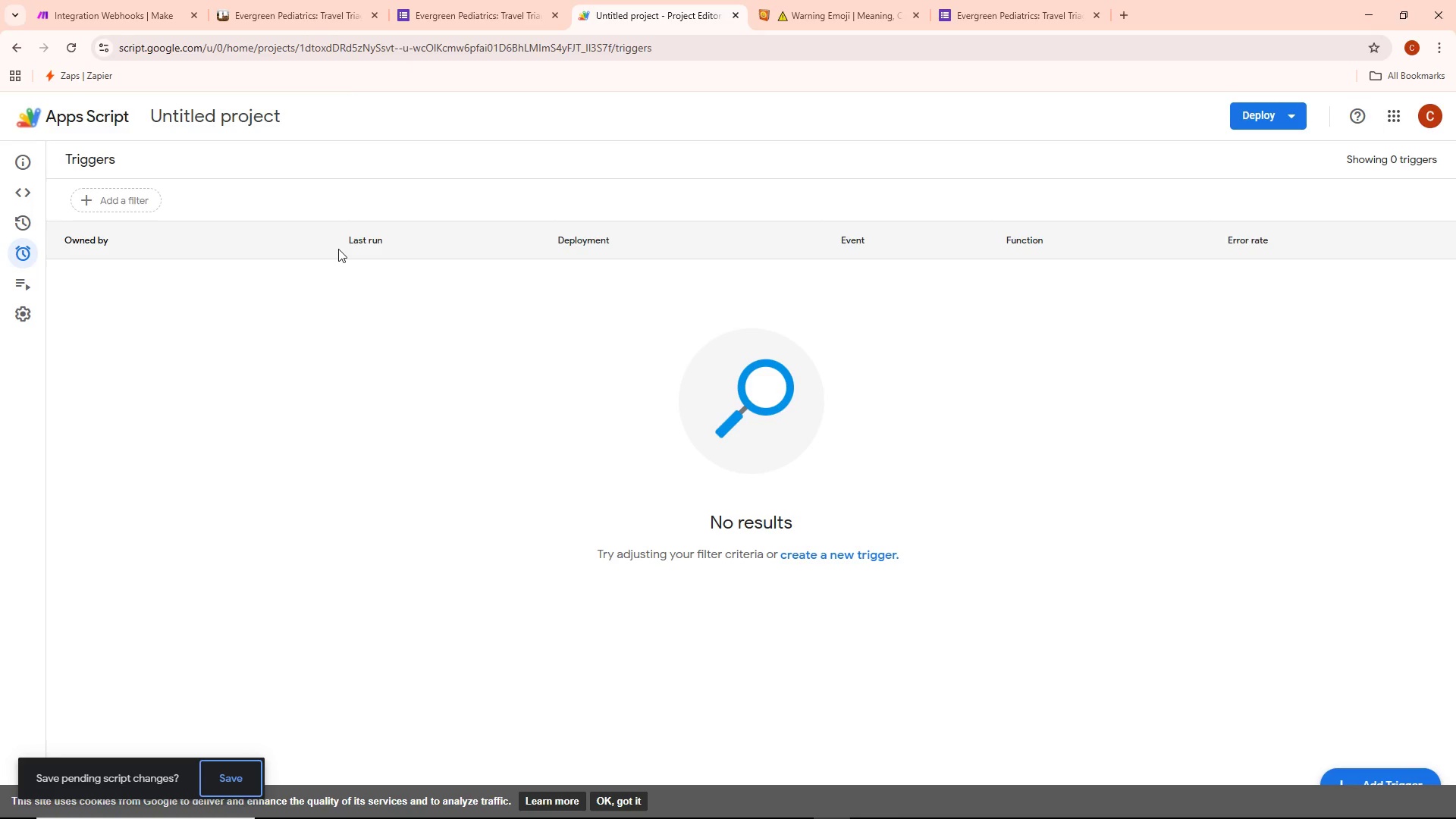 
left_click([130, 203])
 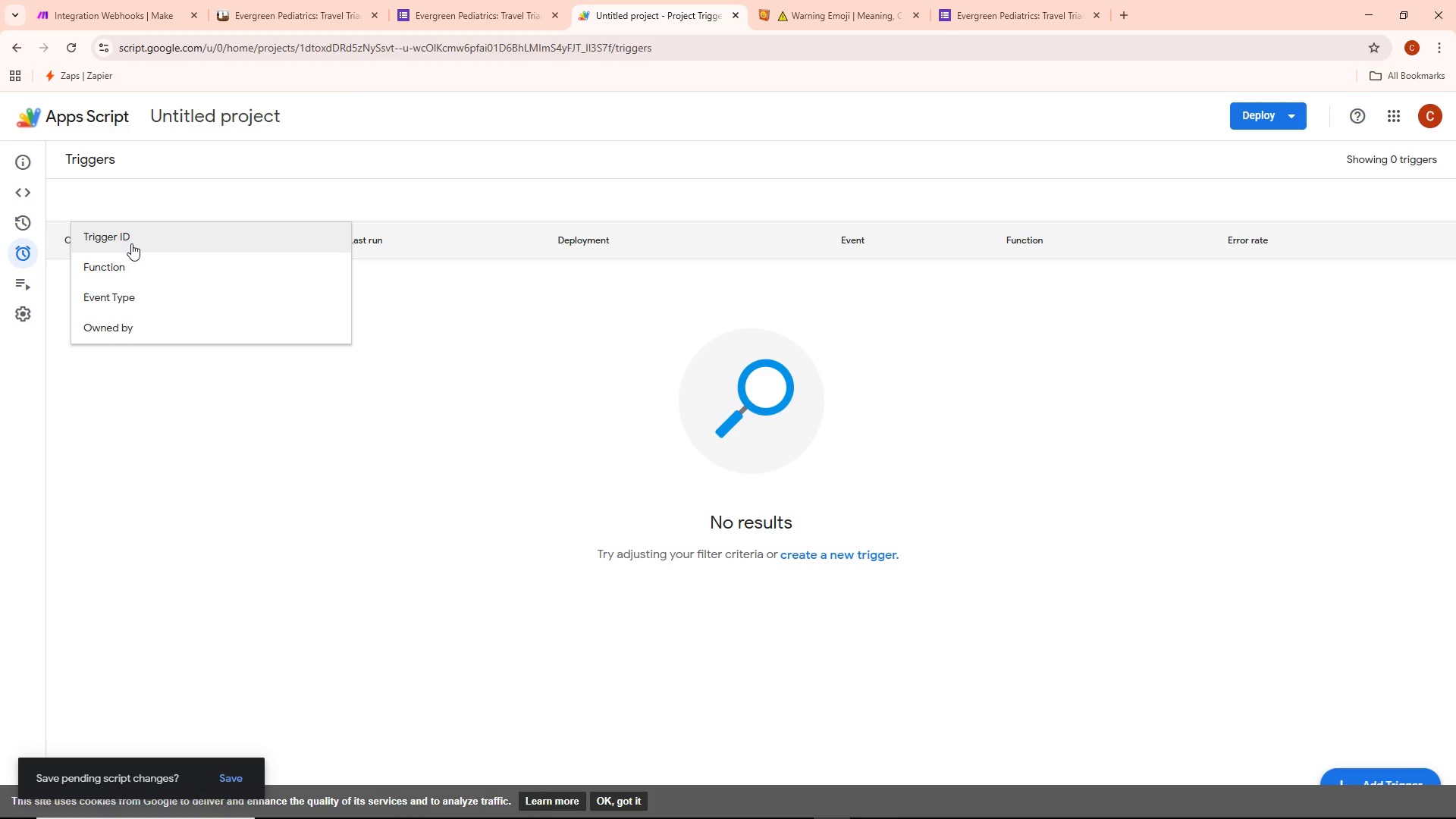 
left_click([131, 243])
 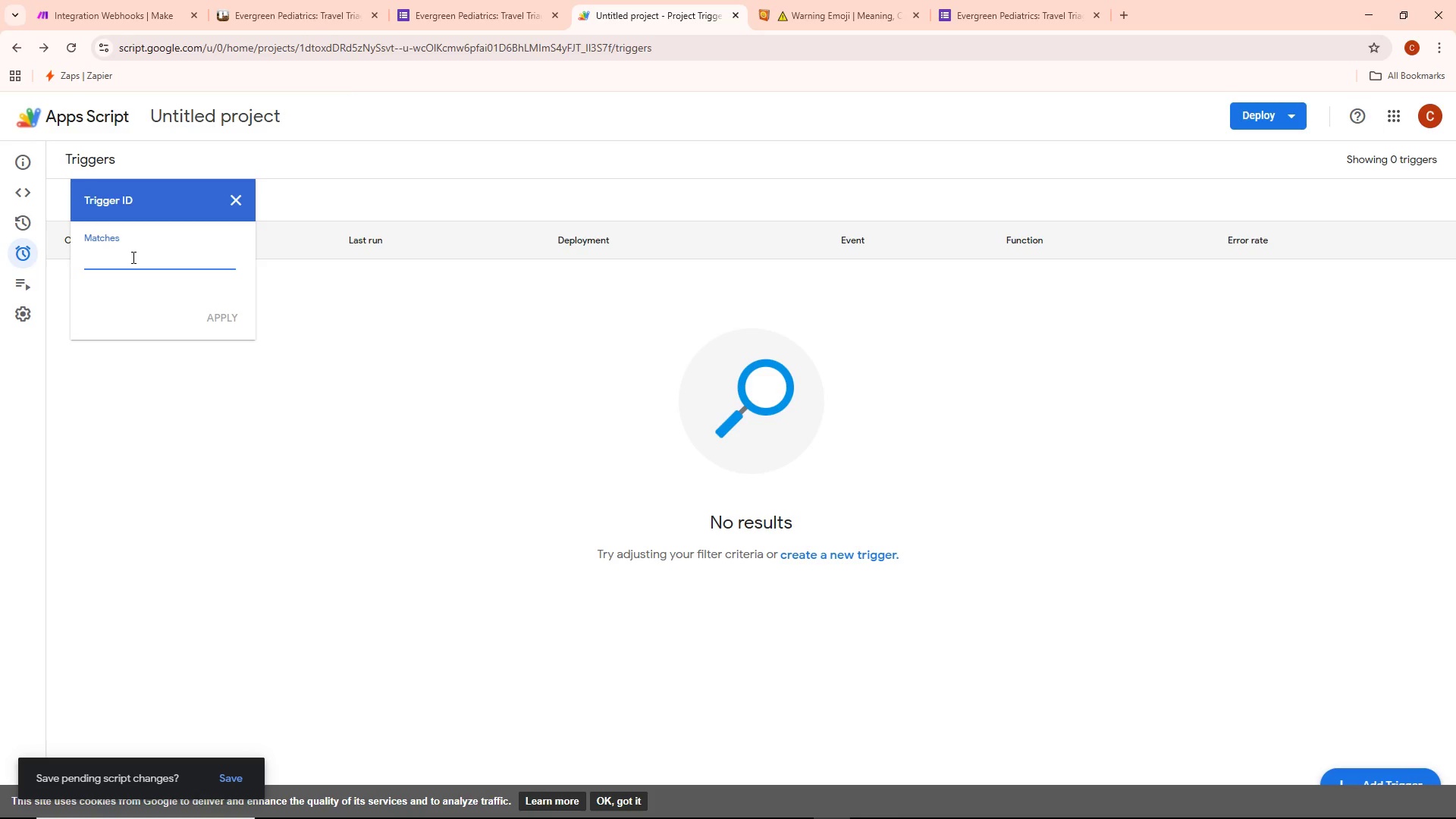 
type(adc)
key(Backspace)
key(Backspace)
key(Backspace)
key(Backspace)
 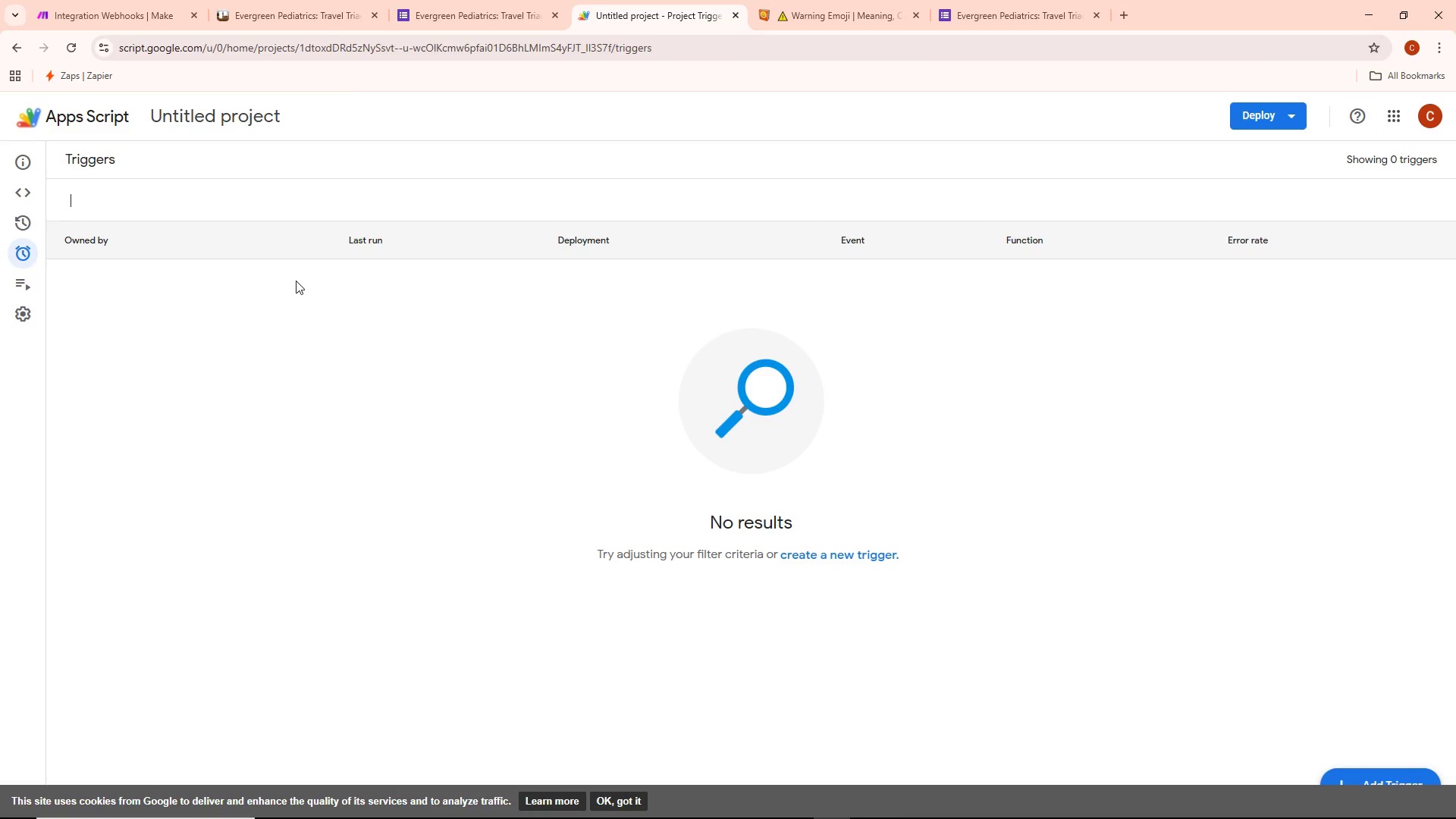 
scroll: coordinate [793, 388], scroll_direction: down, amount: 3.0
 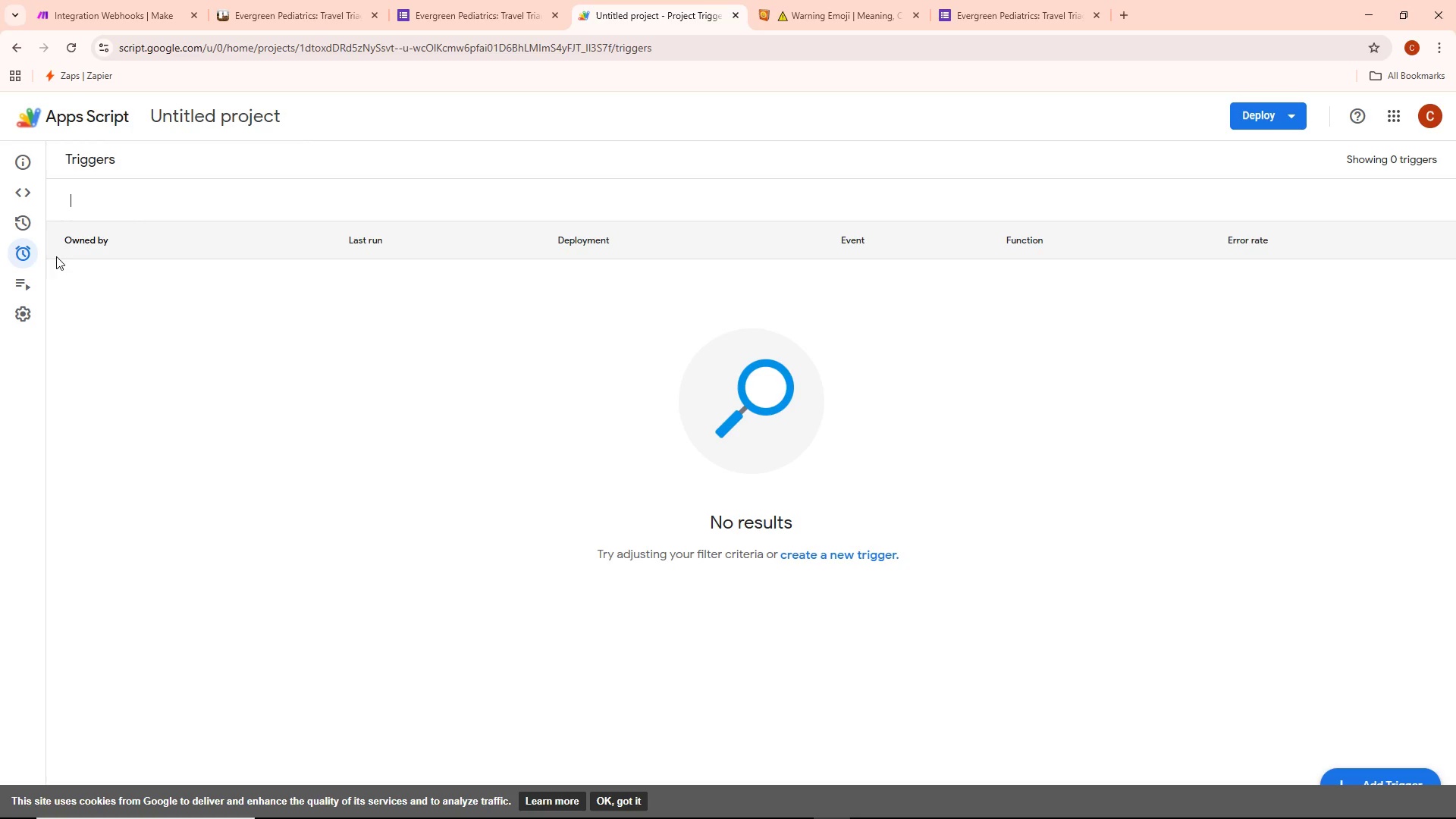 
left_click([103, 201])
 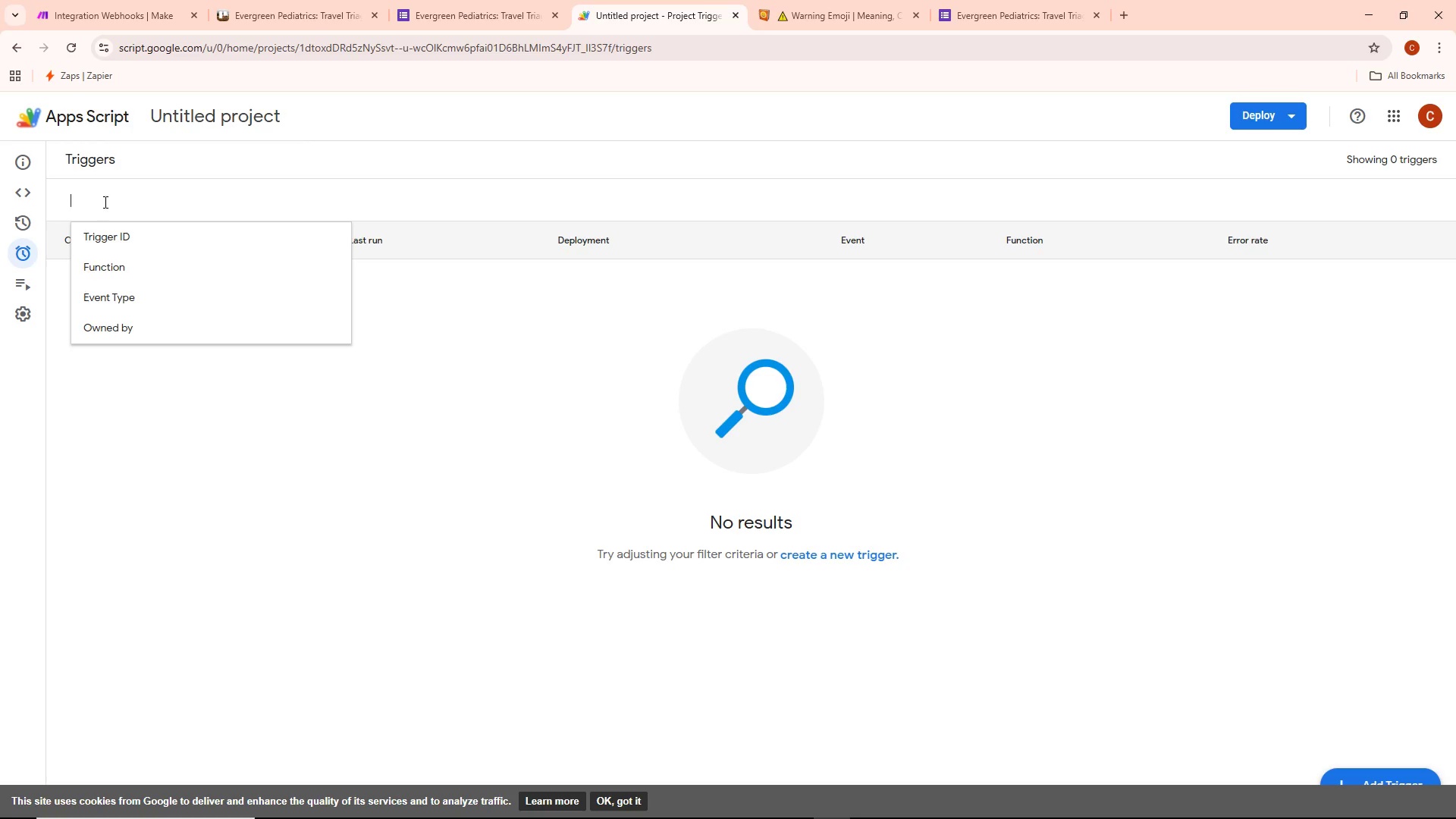 
left_click([100, 199])
 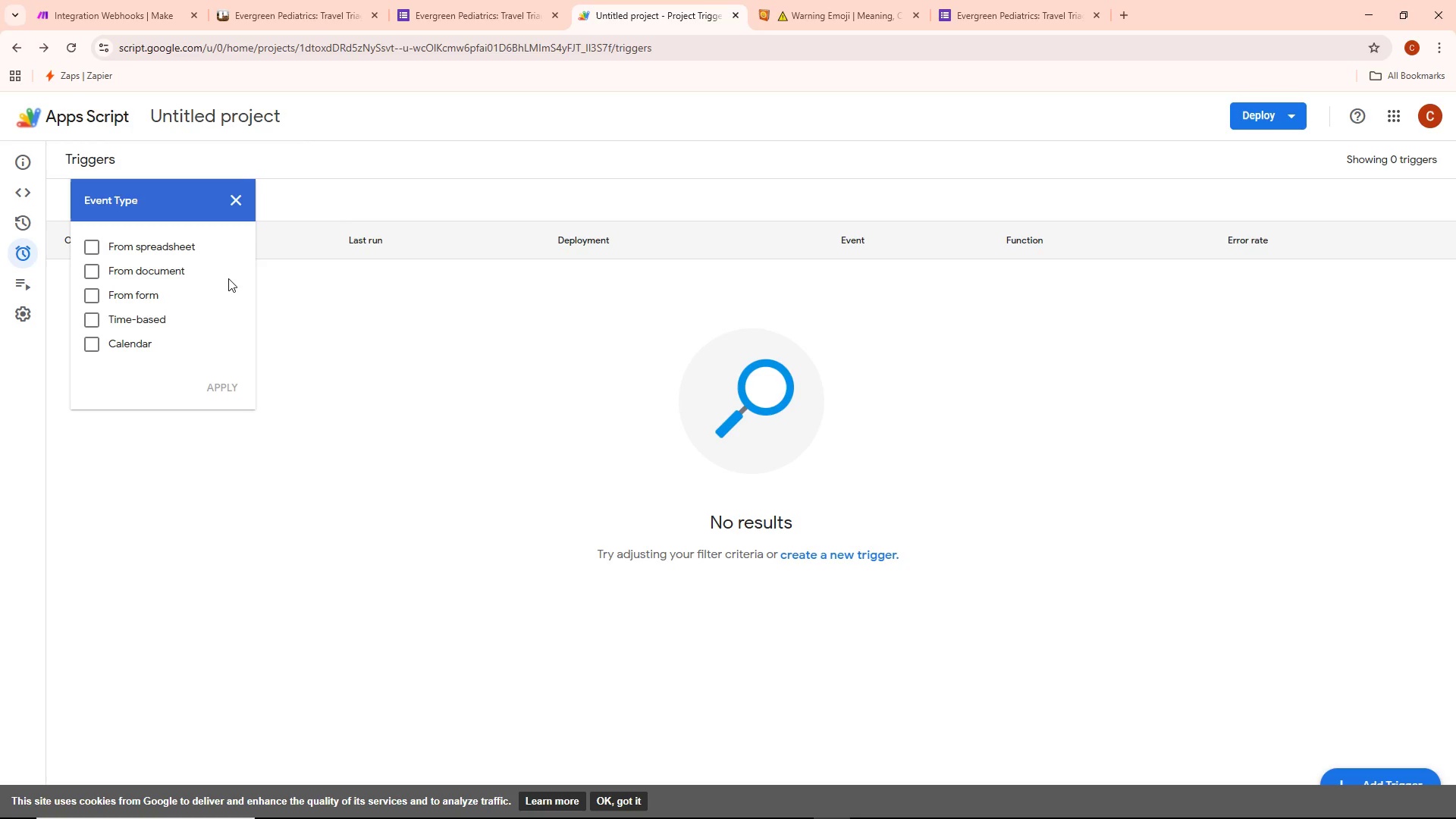 
wait(11.36)
 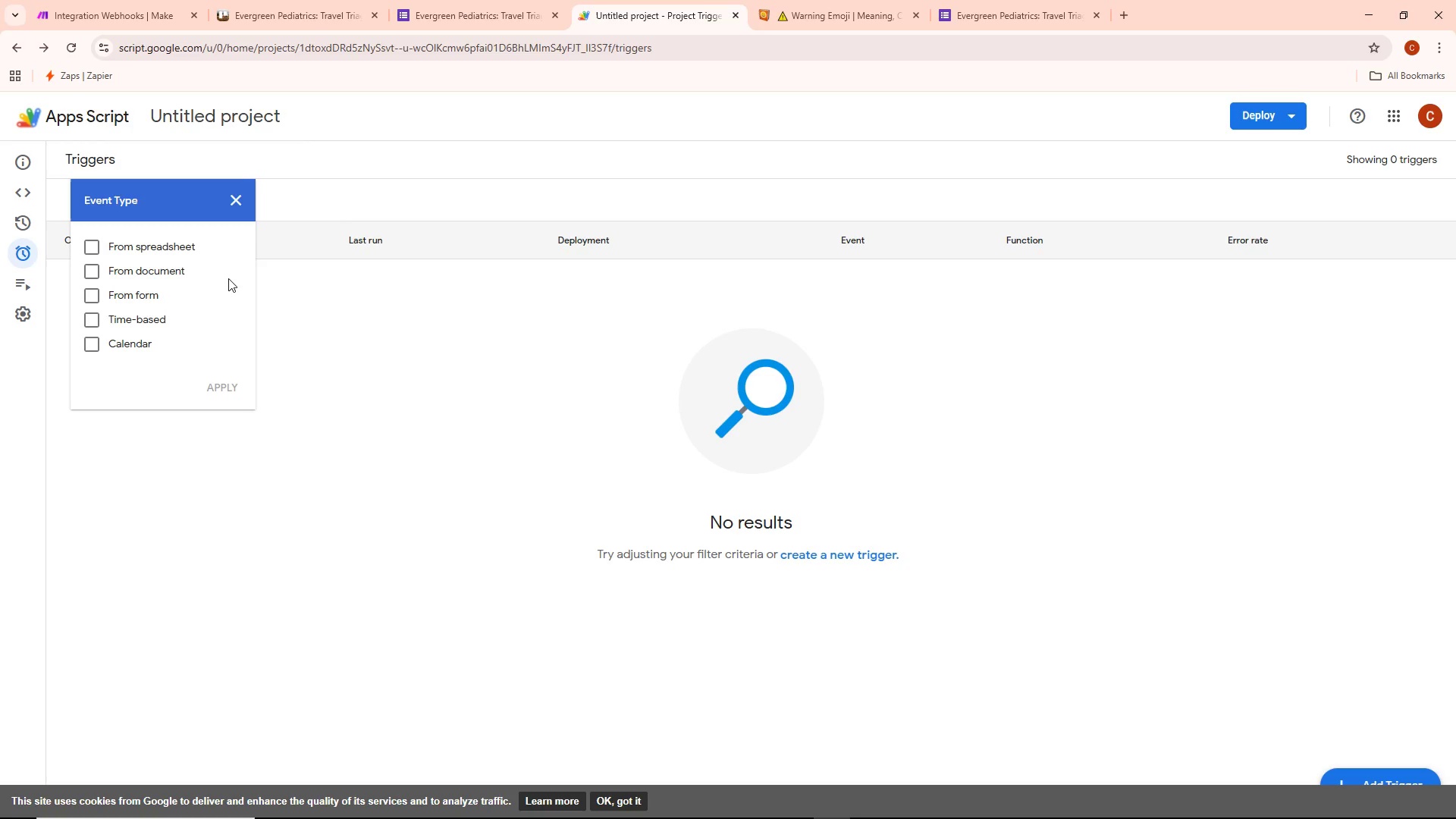 
left_click([90, 295])
 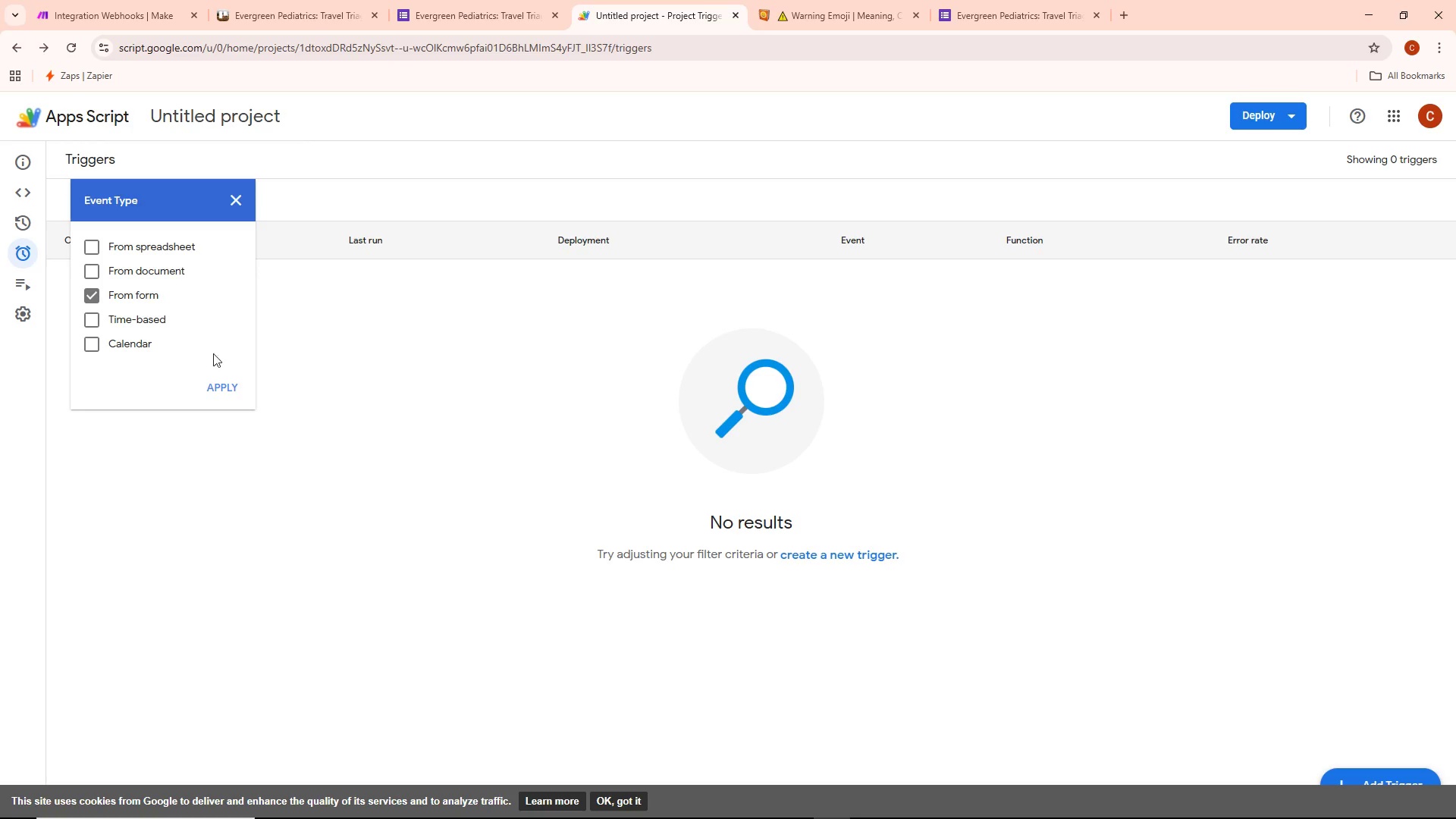 
left_click([227, 383])
 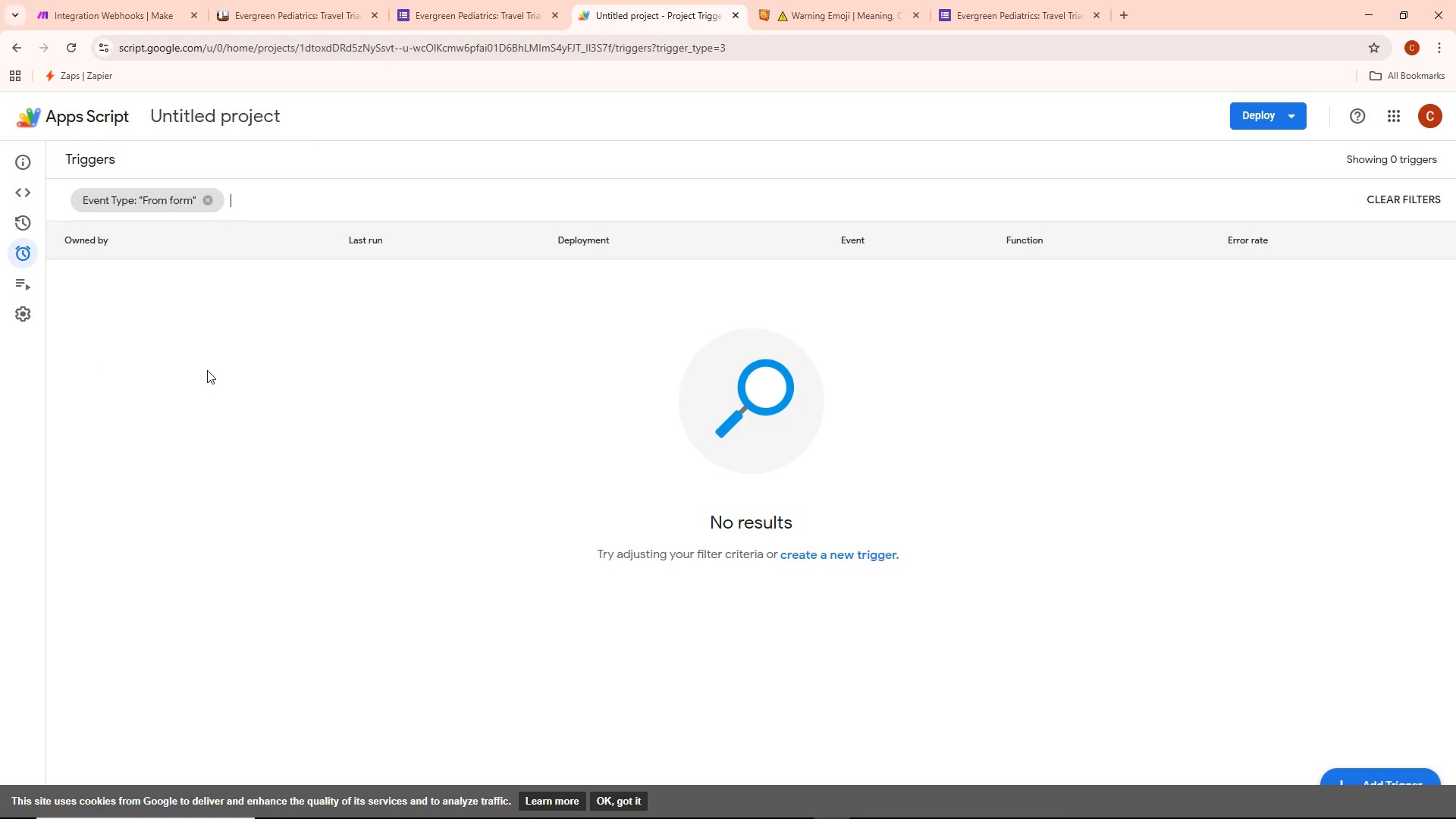 
wait(9.8)
 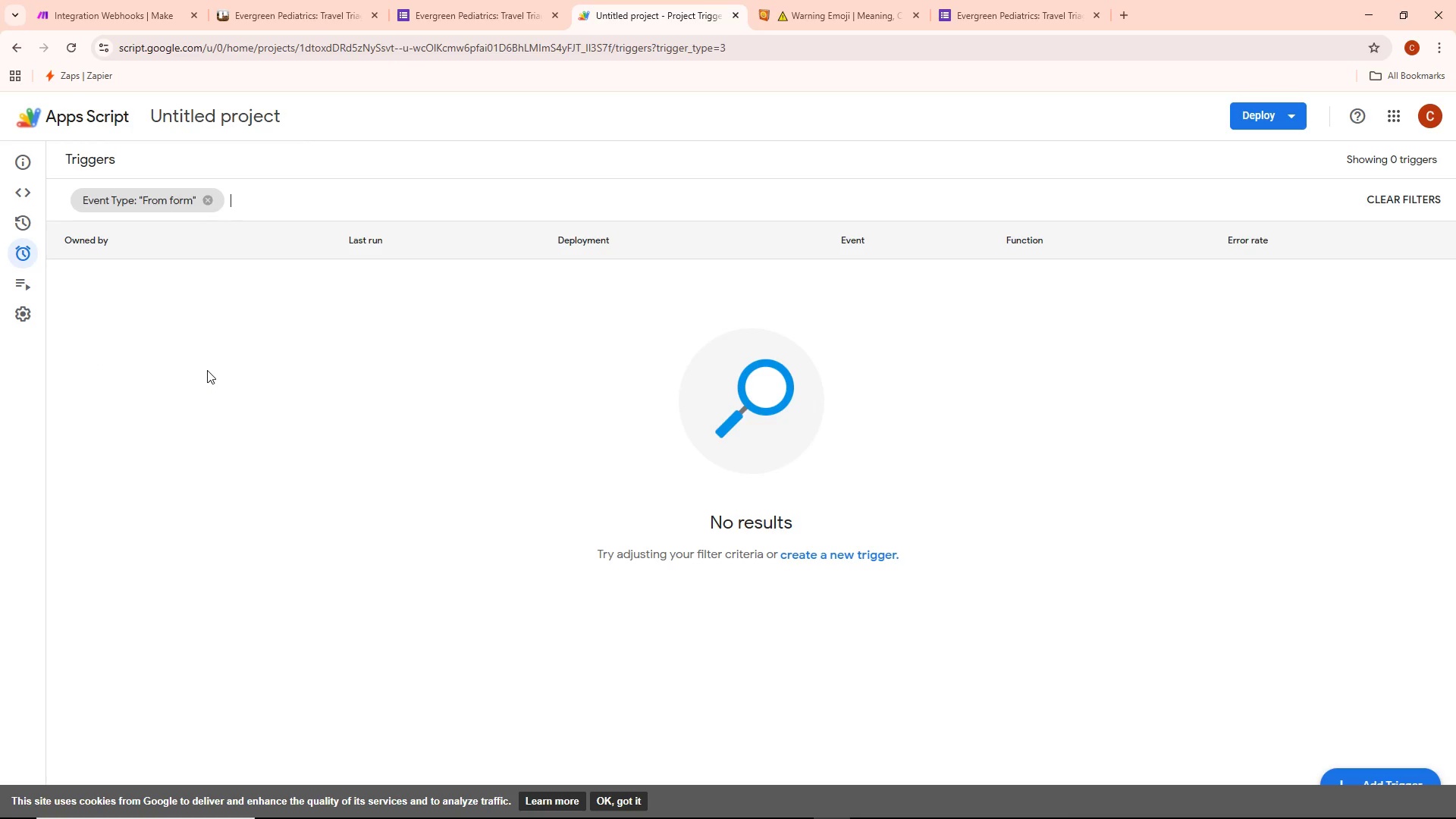 
mouse_move([48, 281])
 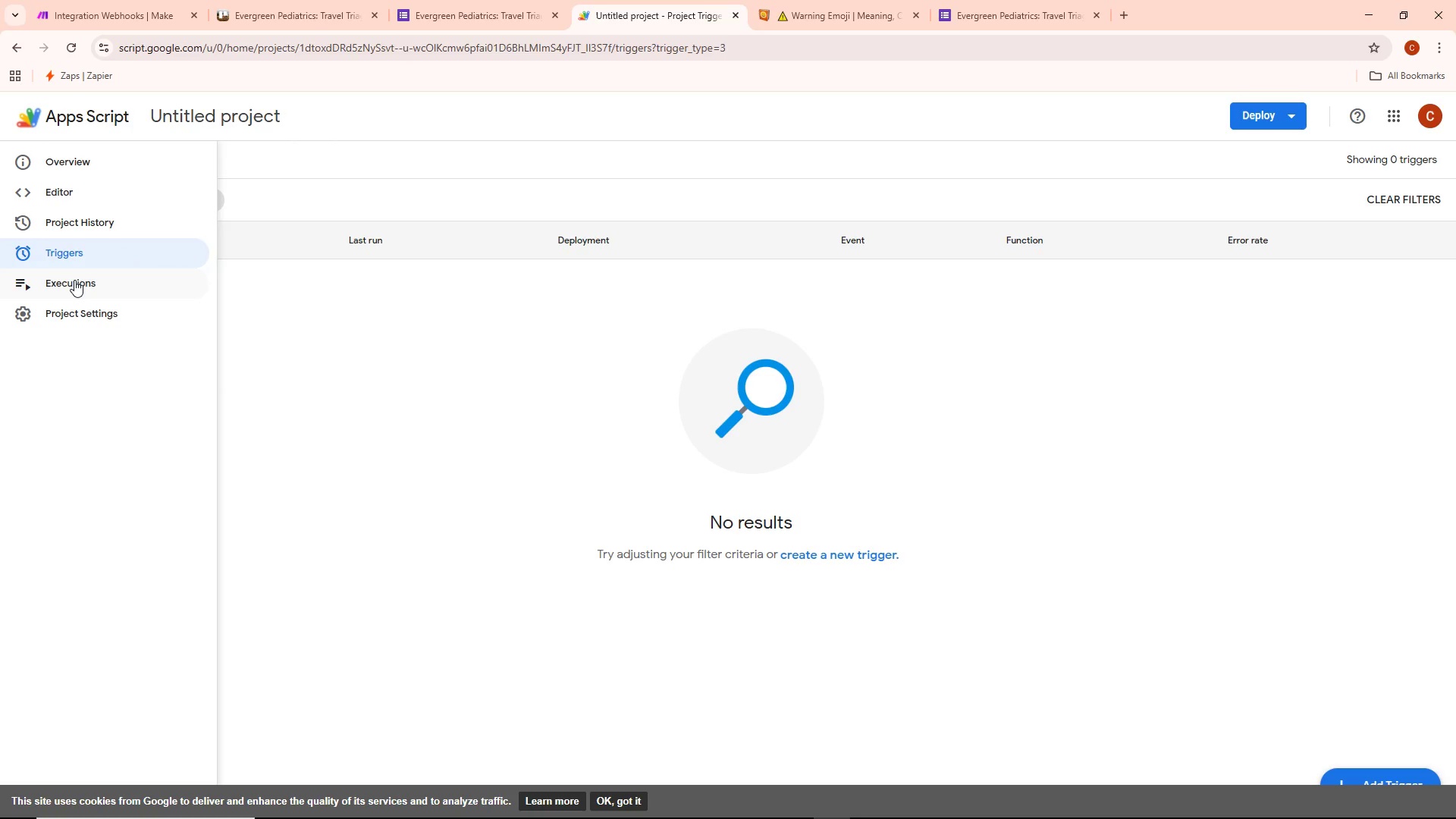 
left_click([75, 279])
 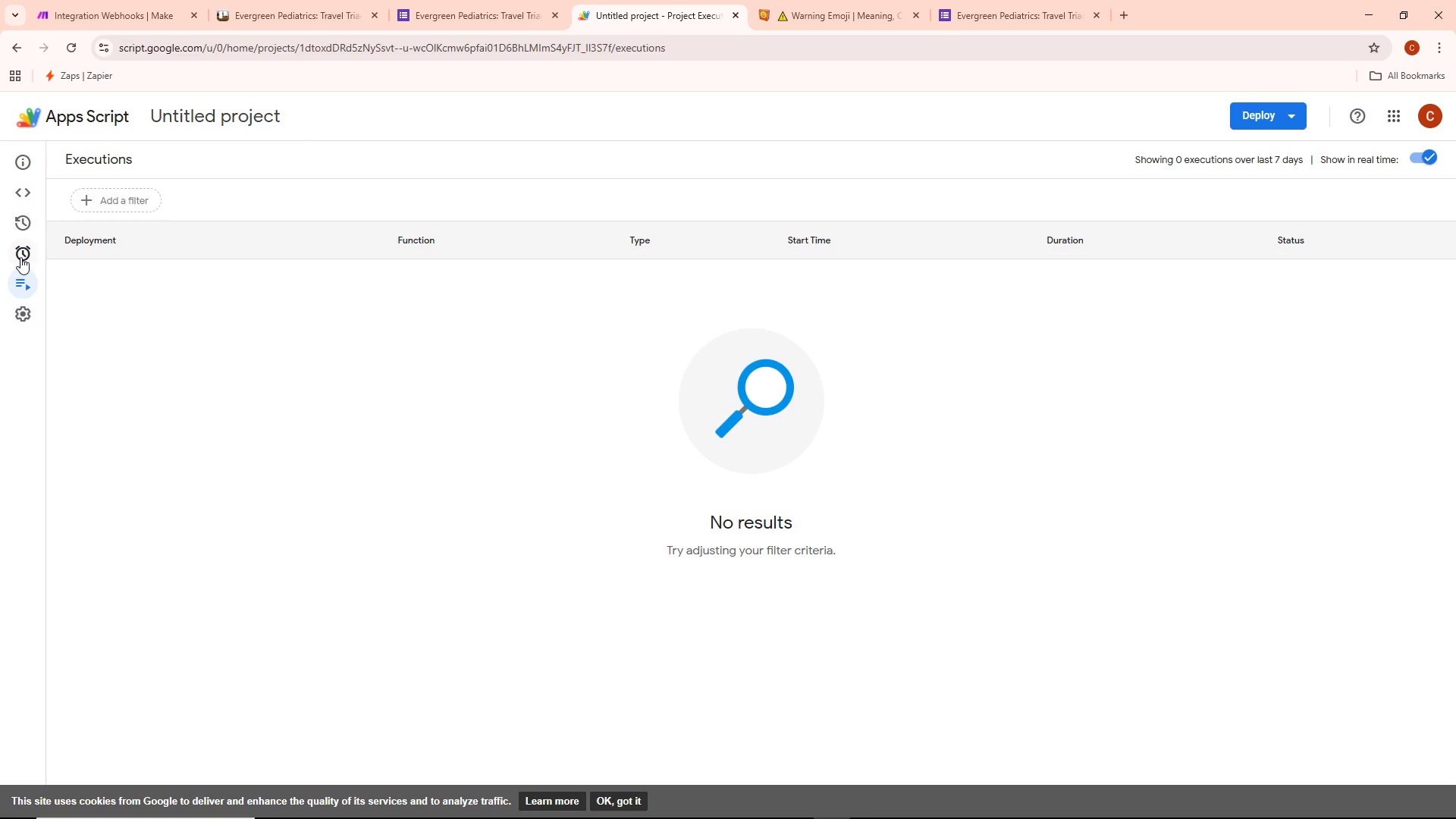 
wait(5.36)
 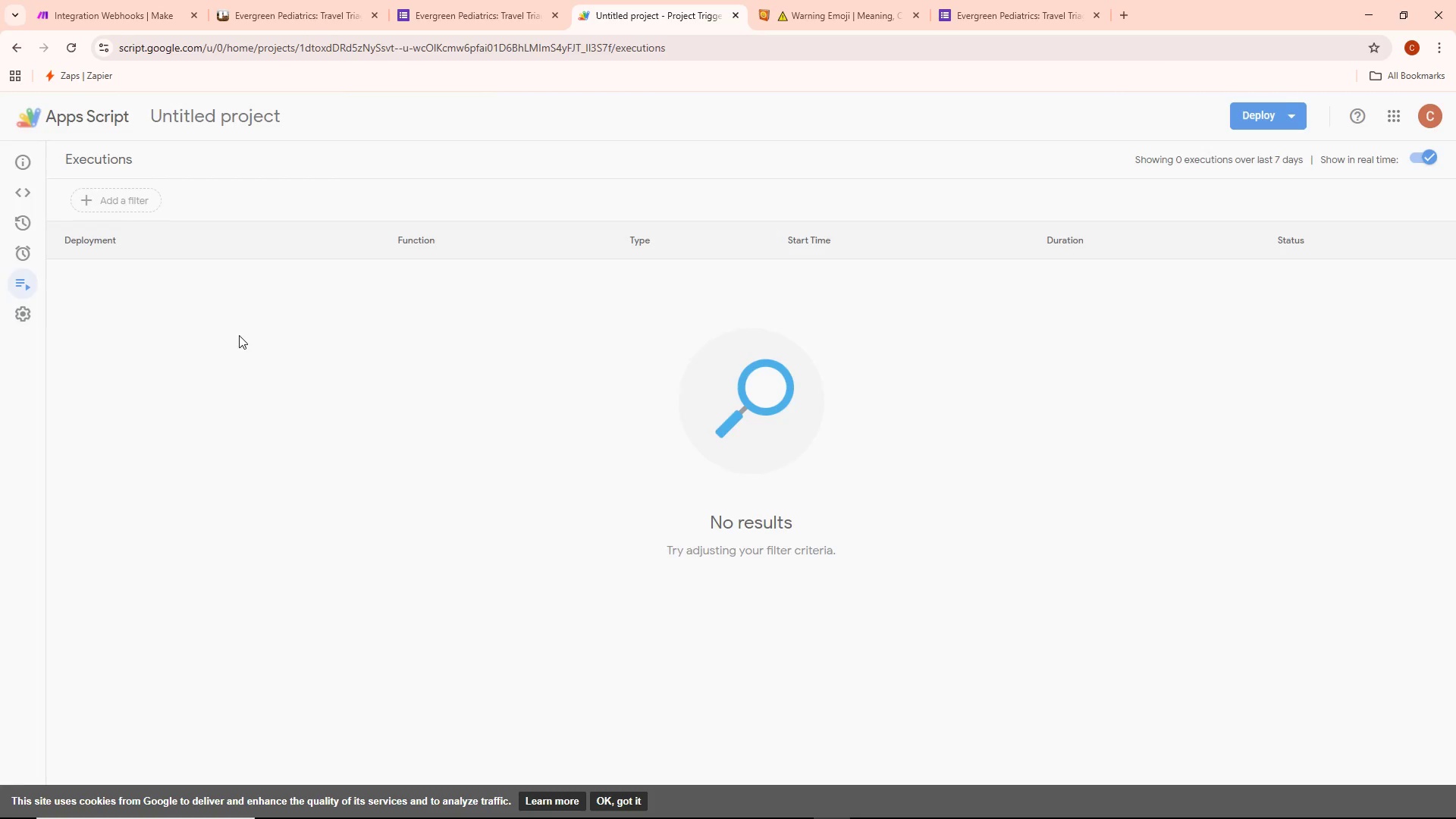 
left_click([94, 317])
 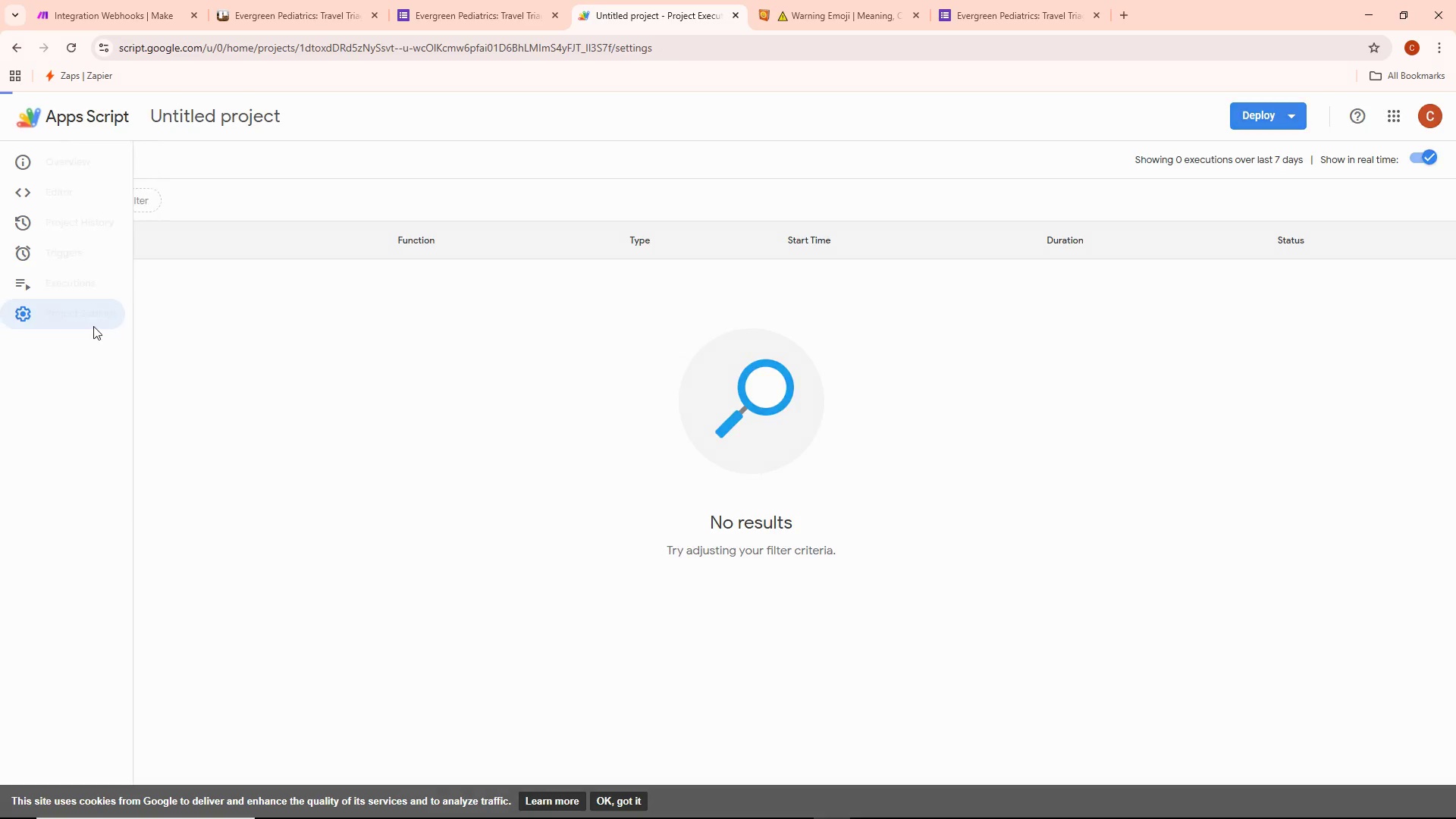 
mouse_move([111, 336])
 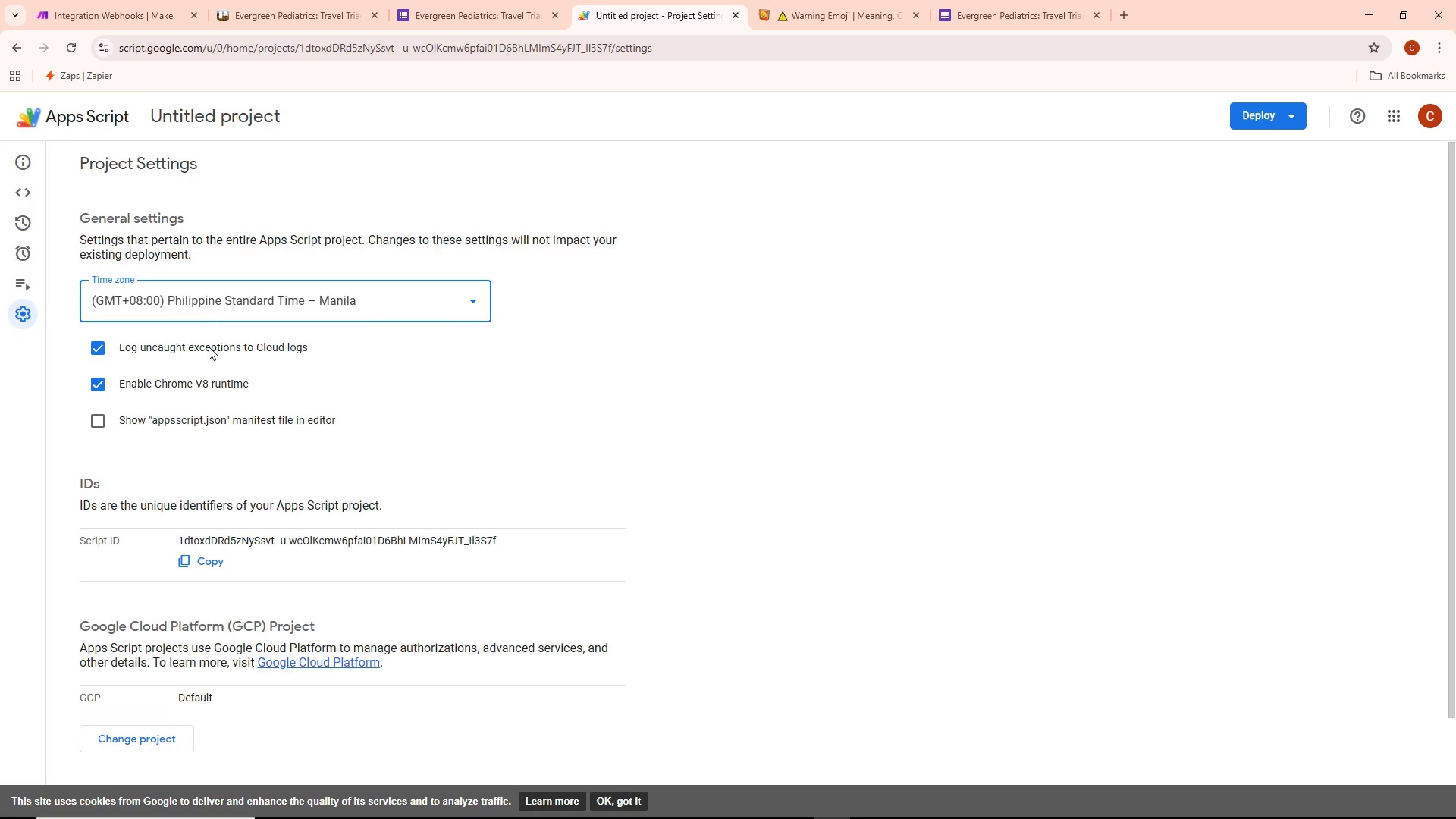 
scroll: coordinate [209, 347], scroll_direction: down, amount: 1.0
 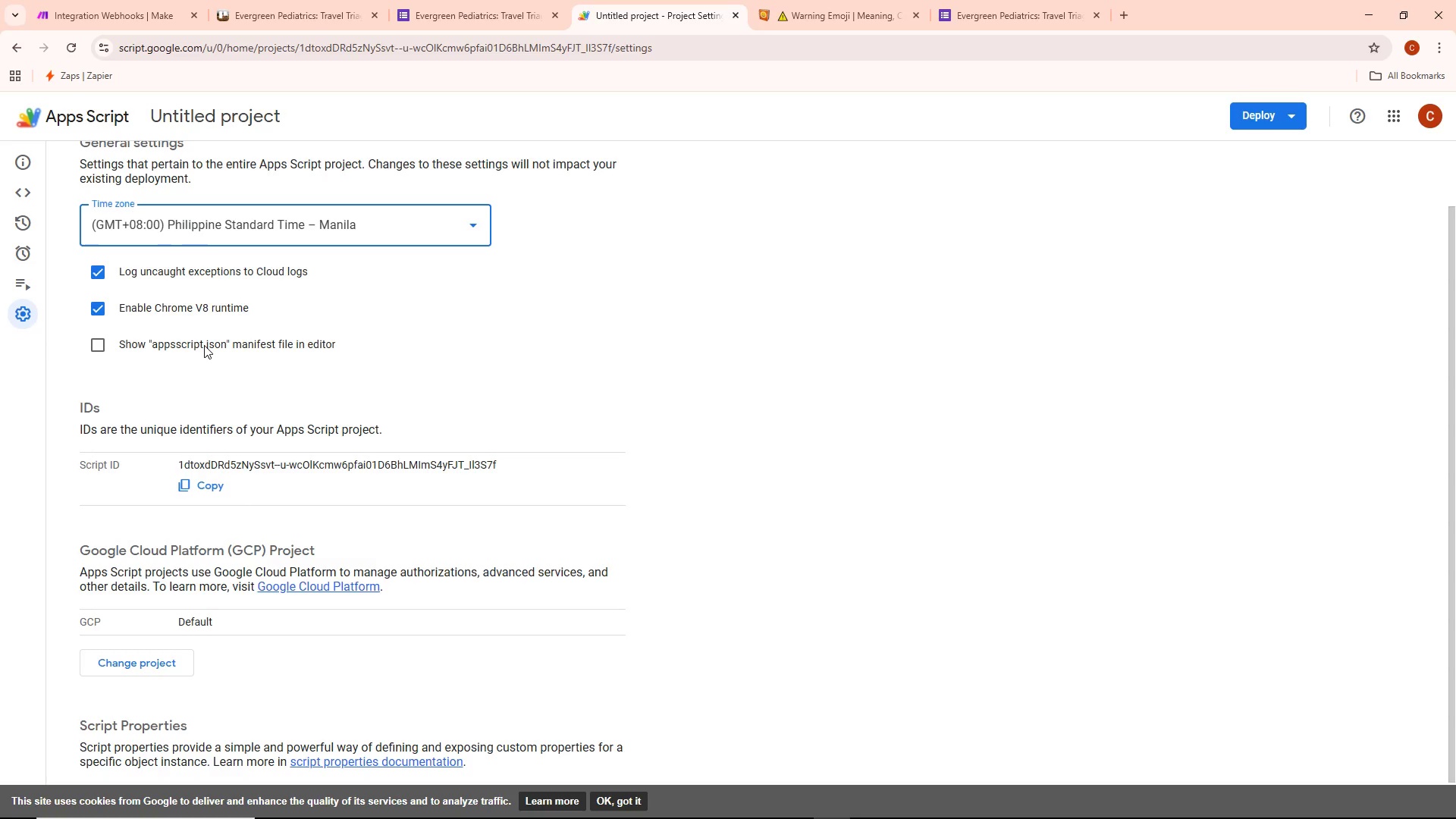 
wait(12.72)
 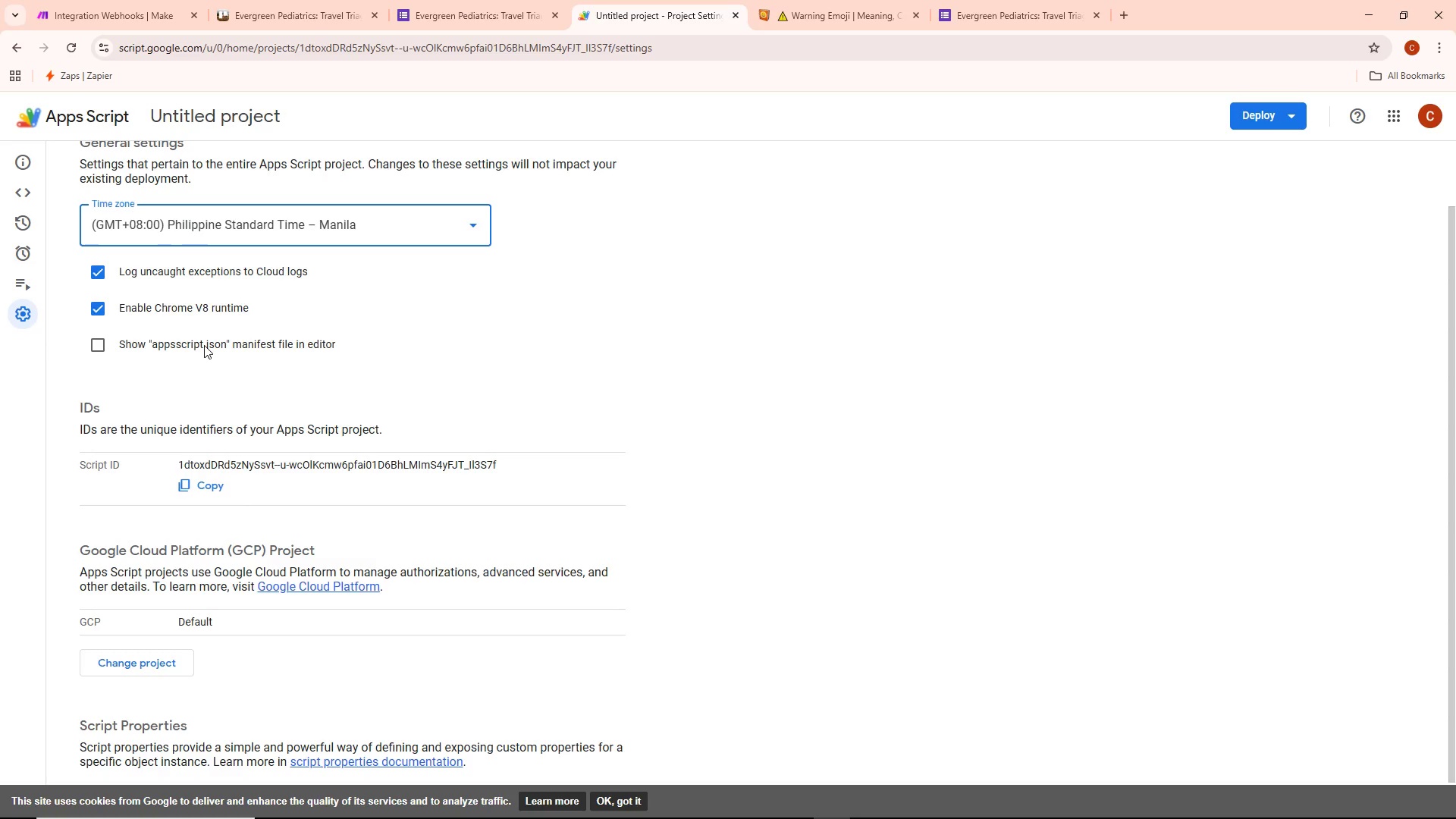 
scroll: coordinate [199, 343], scroll_direction: down, amount: 9.0
 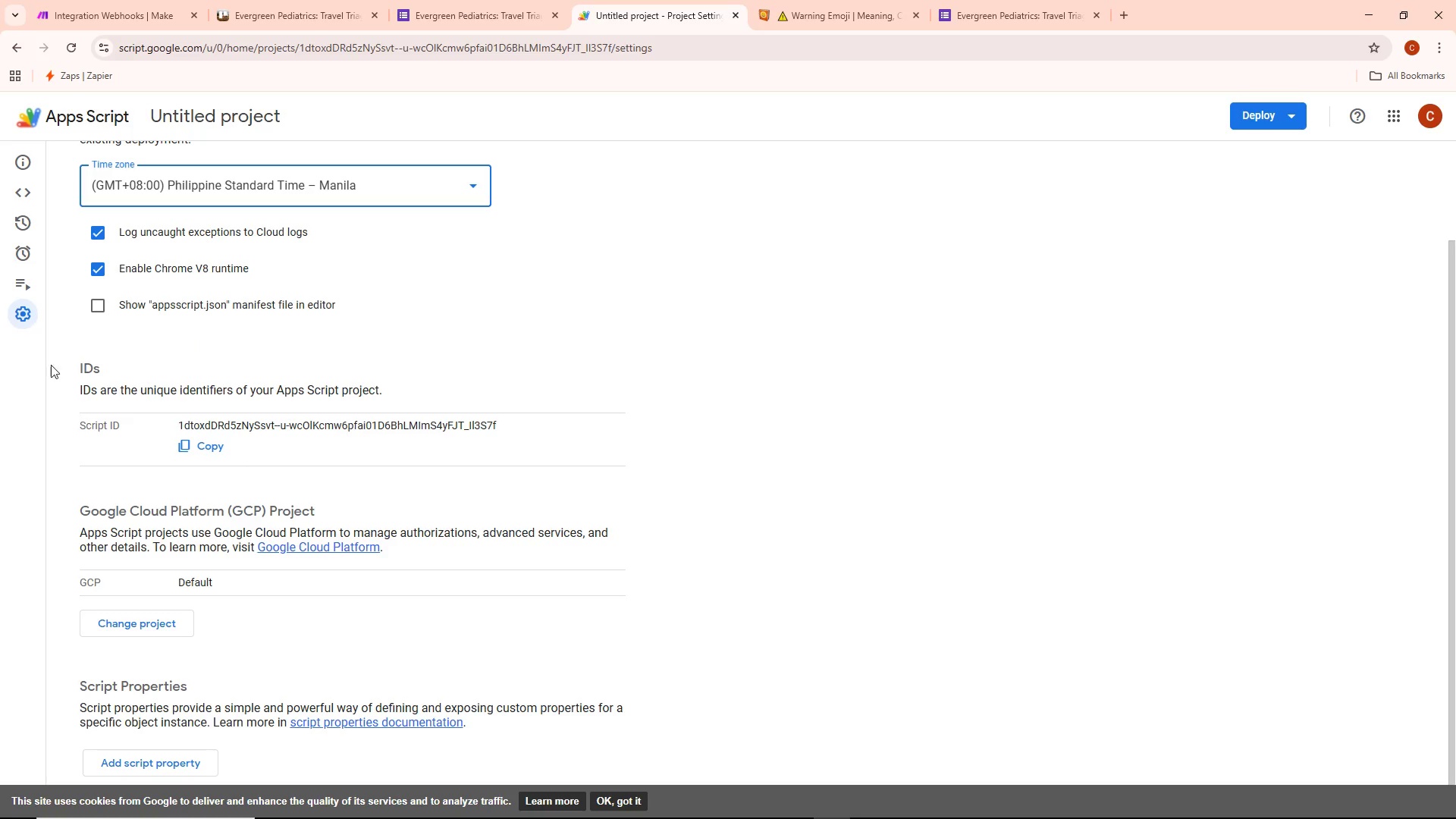 
left_click([0, 52])
 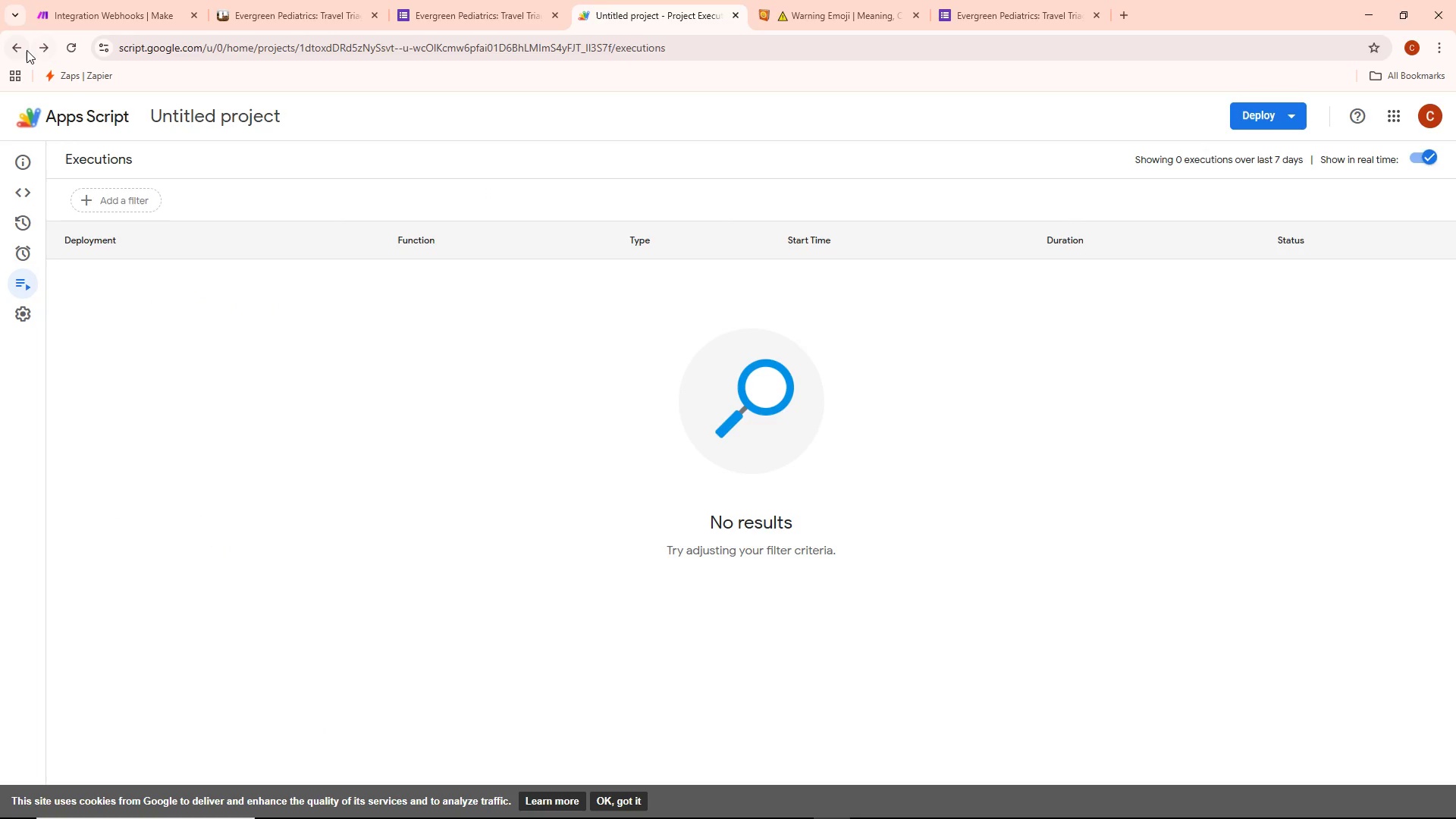 
left_click([25, 49])
 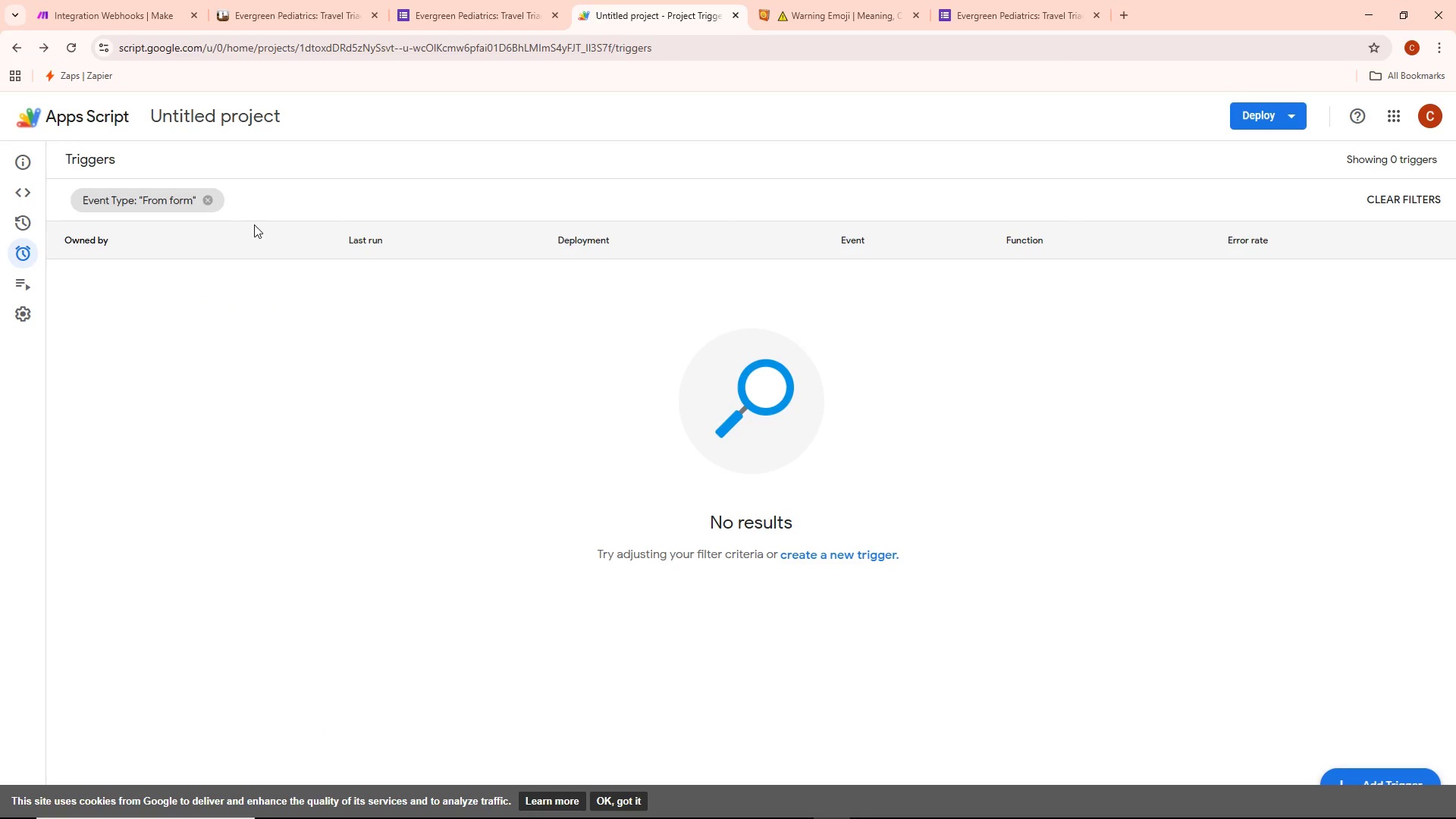 
key(Alt+AltLeft)
 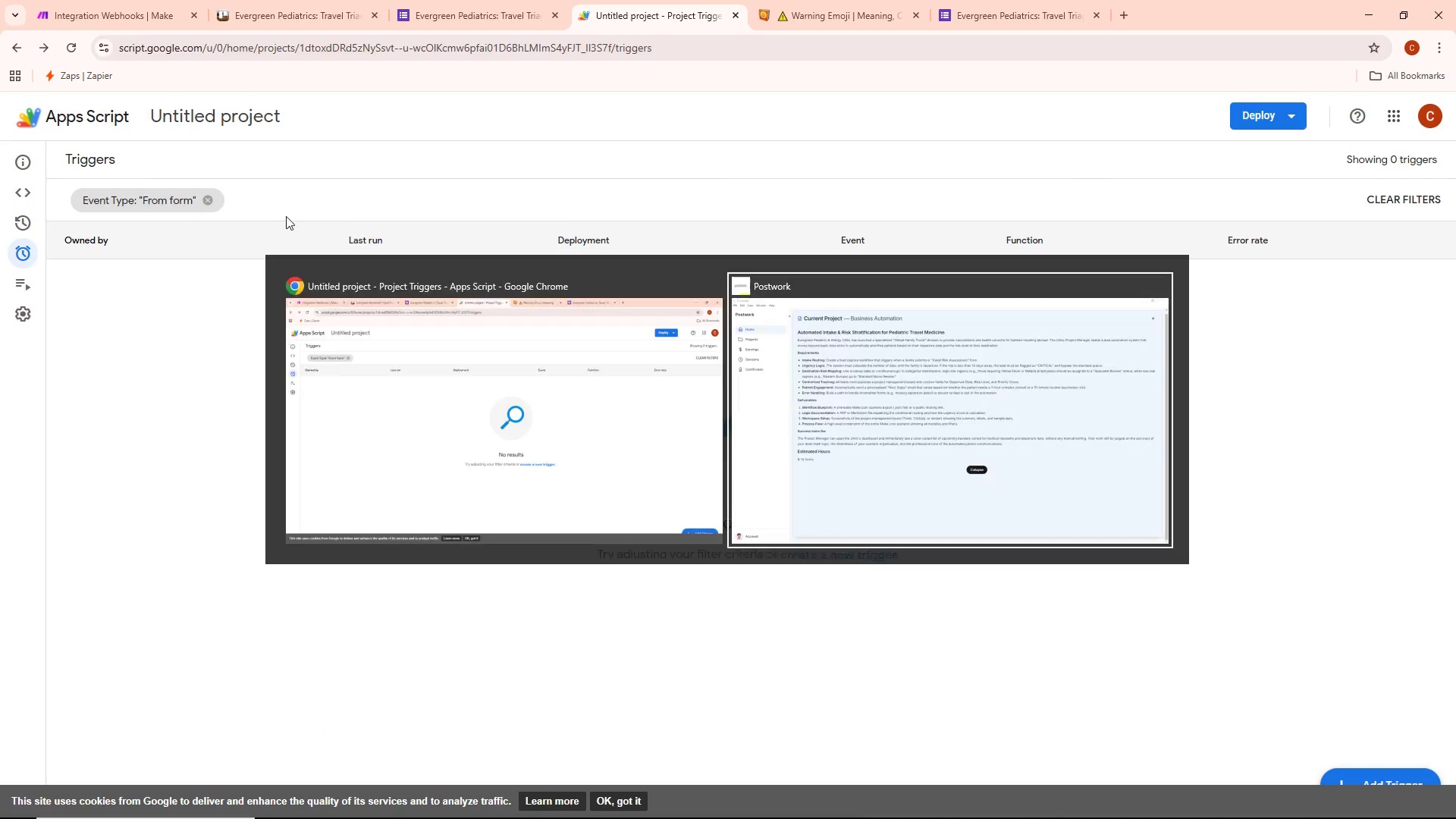 
key(Alt+Tab)